 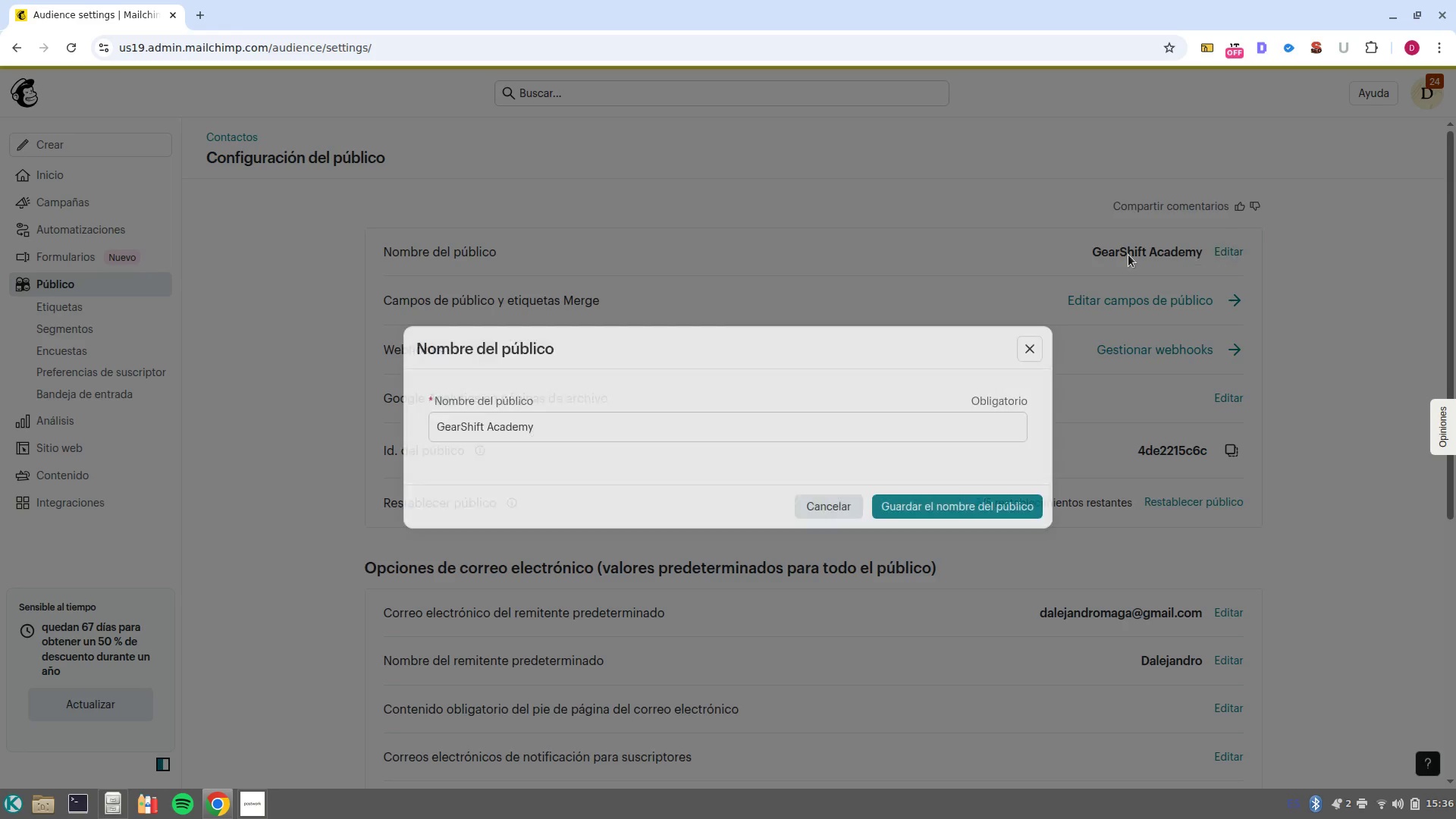 
left_click([931, 430])
 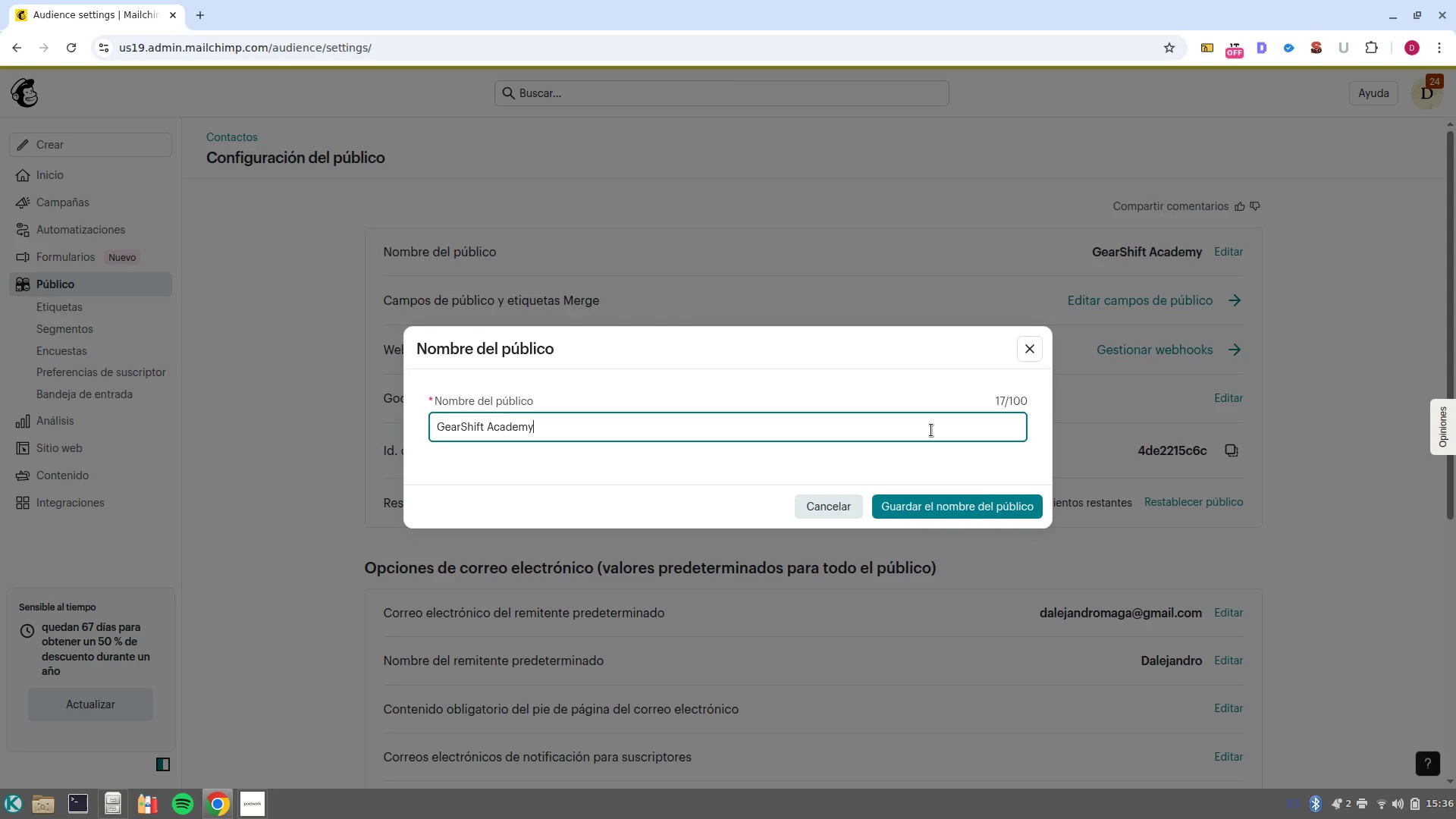 
double_click([930, 430])
 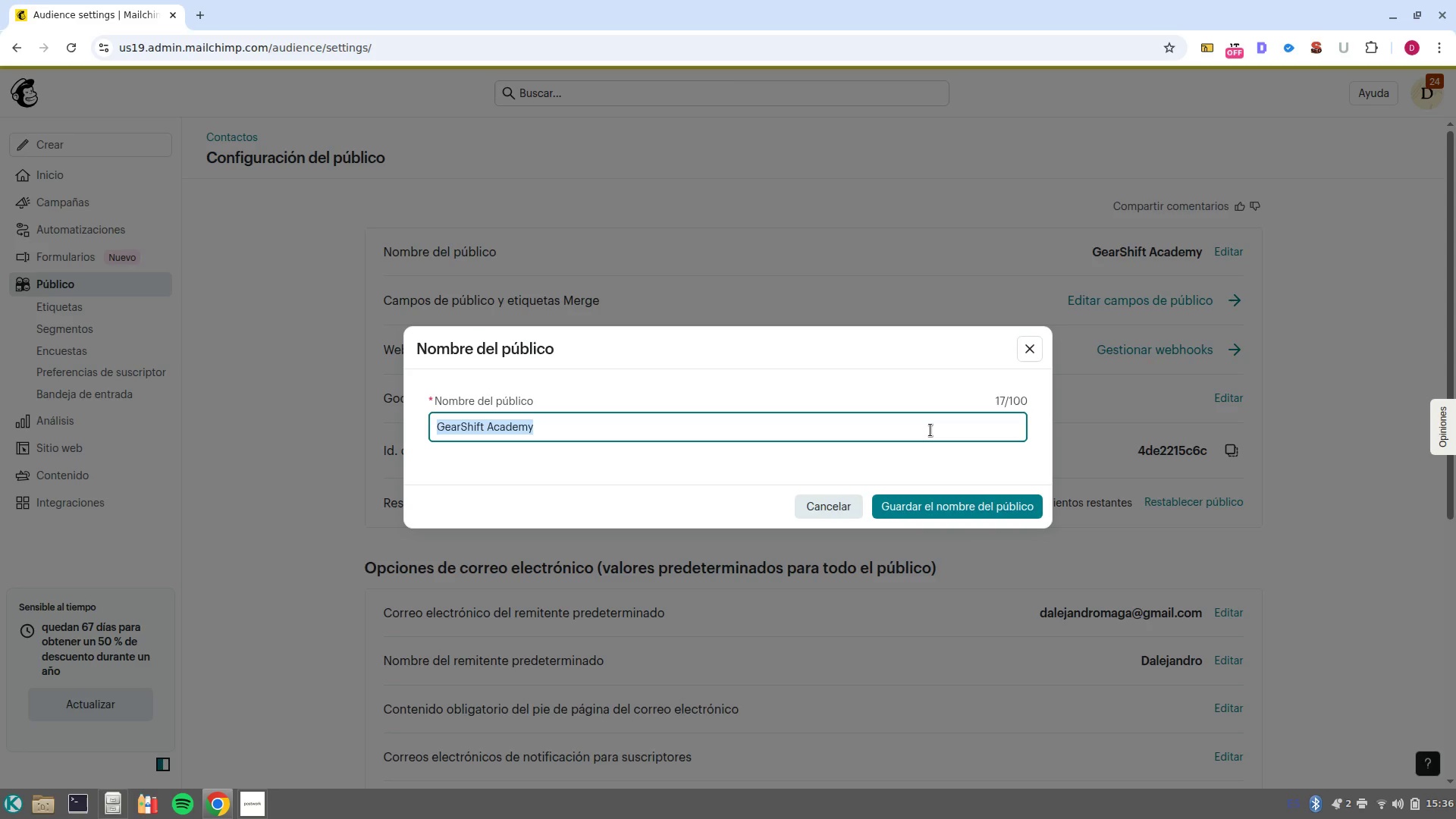 
key(Control+V)
 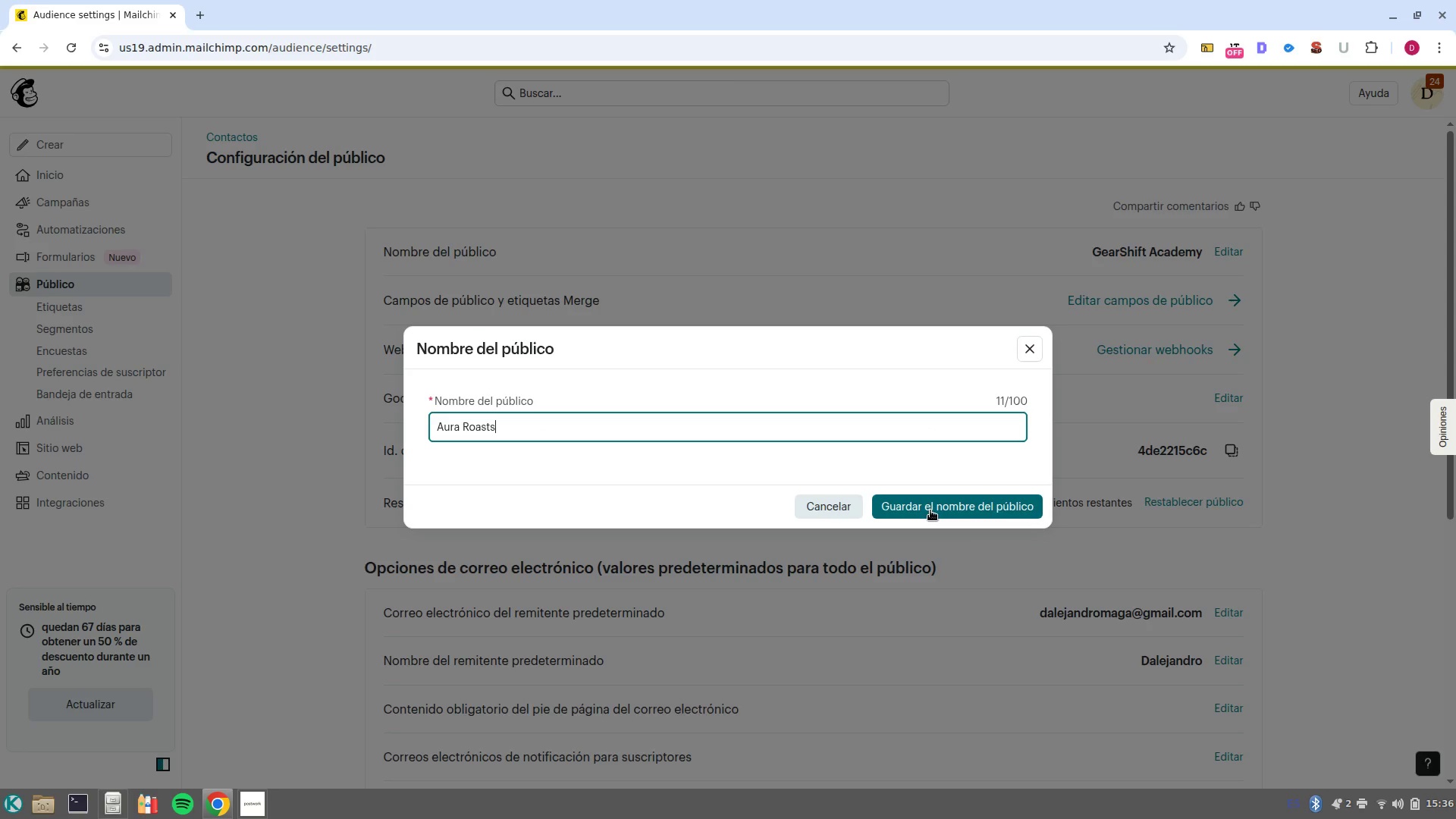 
left_click([930, 510])
 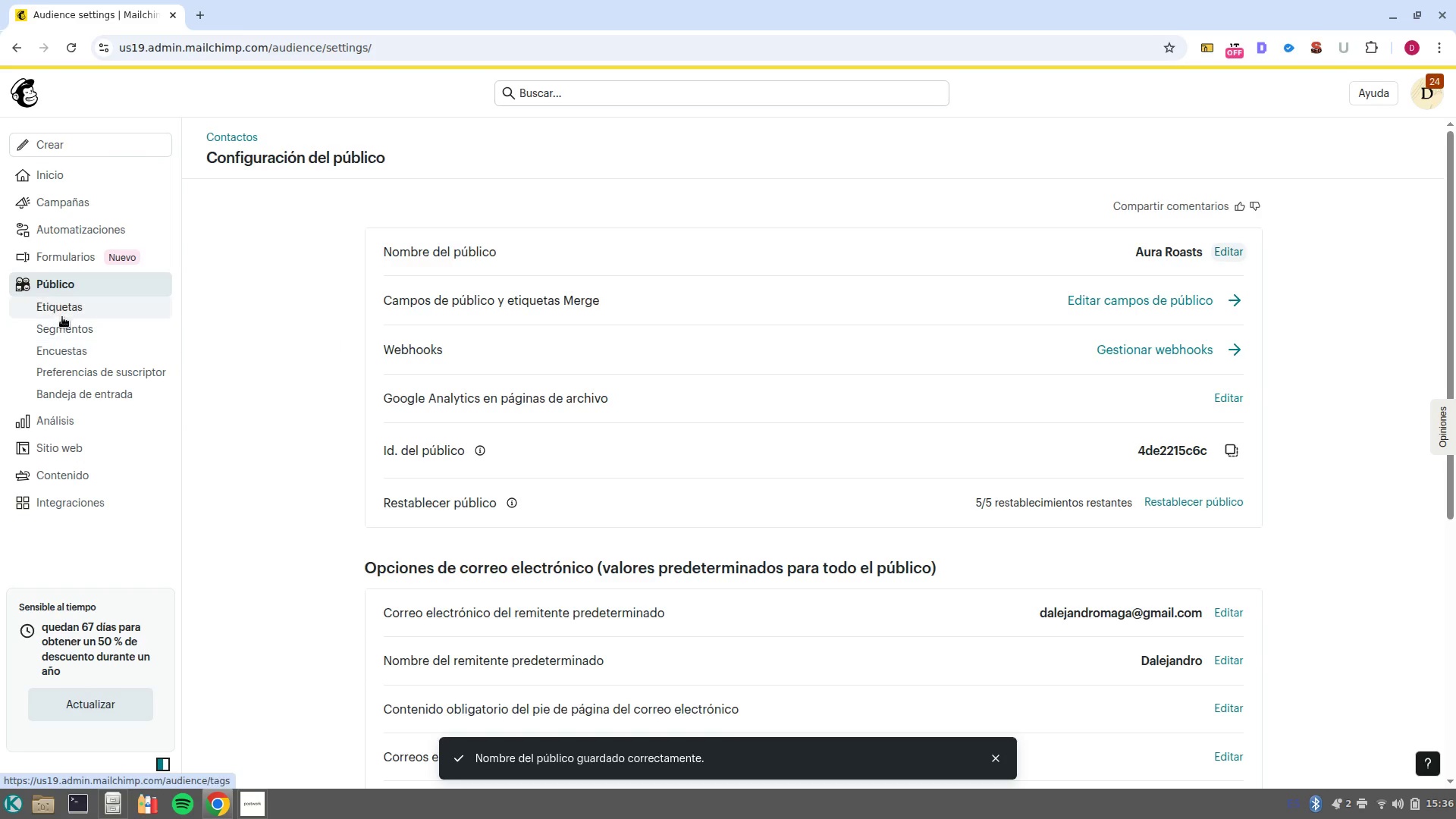 
left_click([74, 283])
 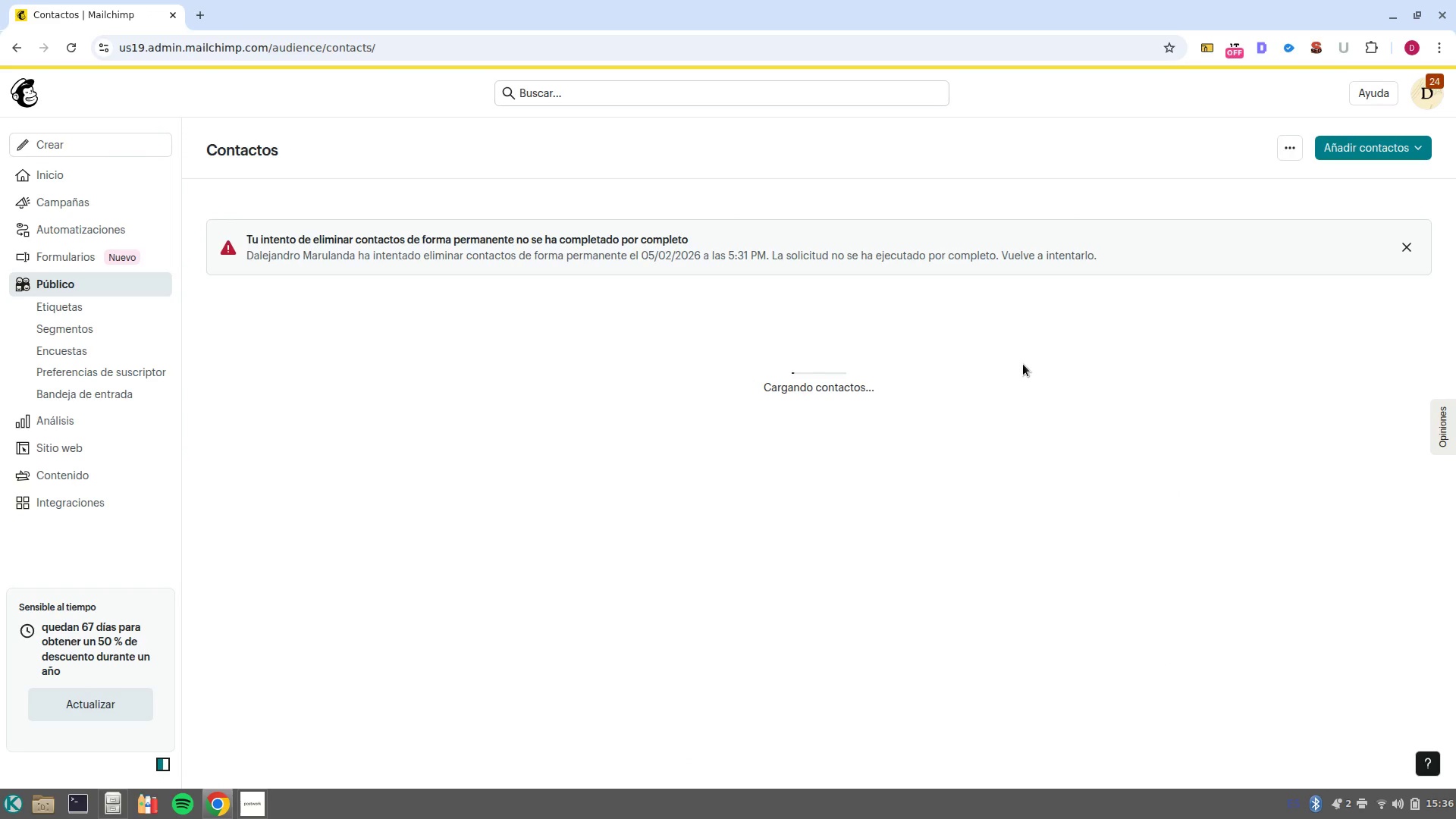 
left_click([1333, 150])
 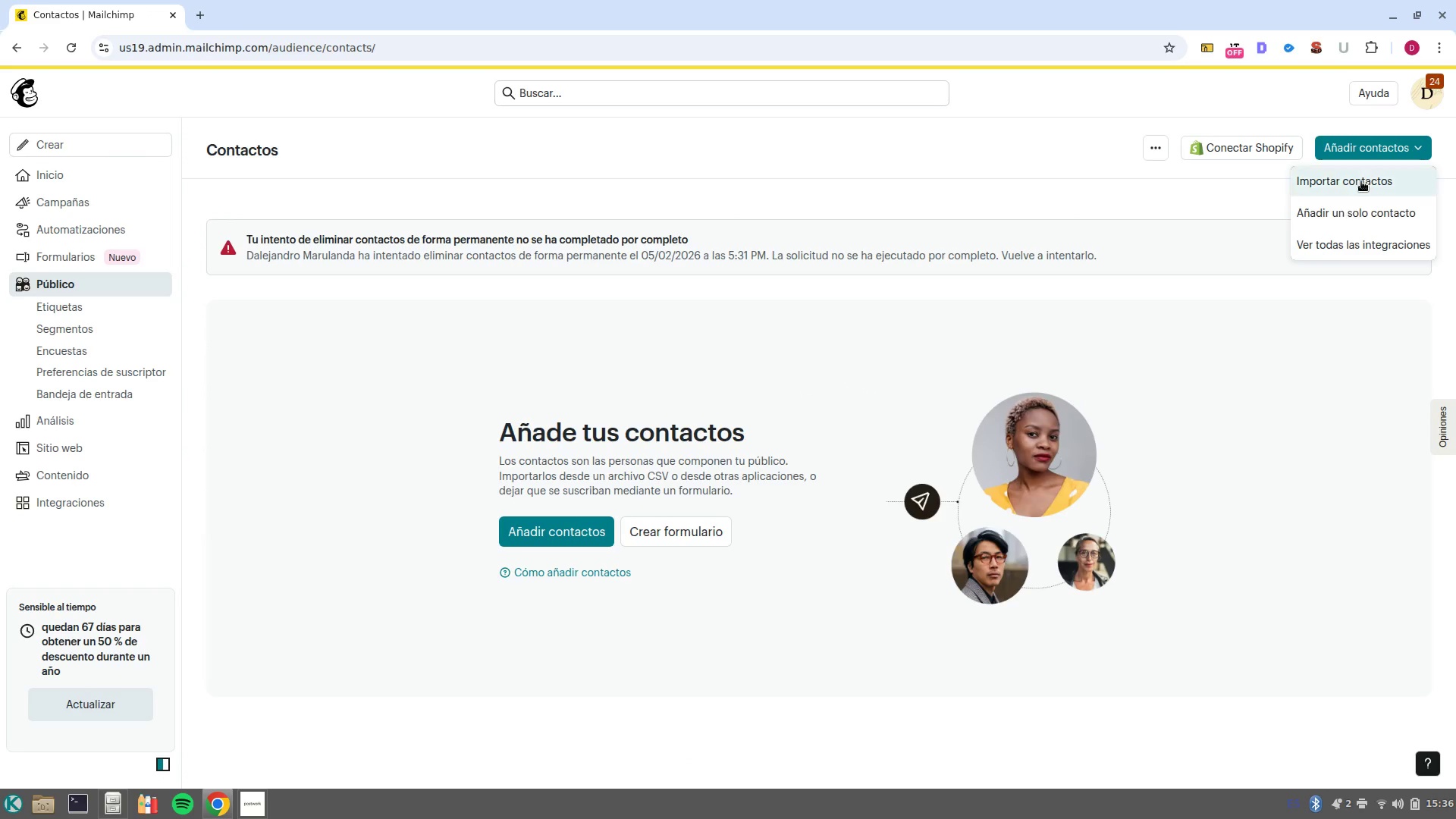 
left_click([1361, 181])
 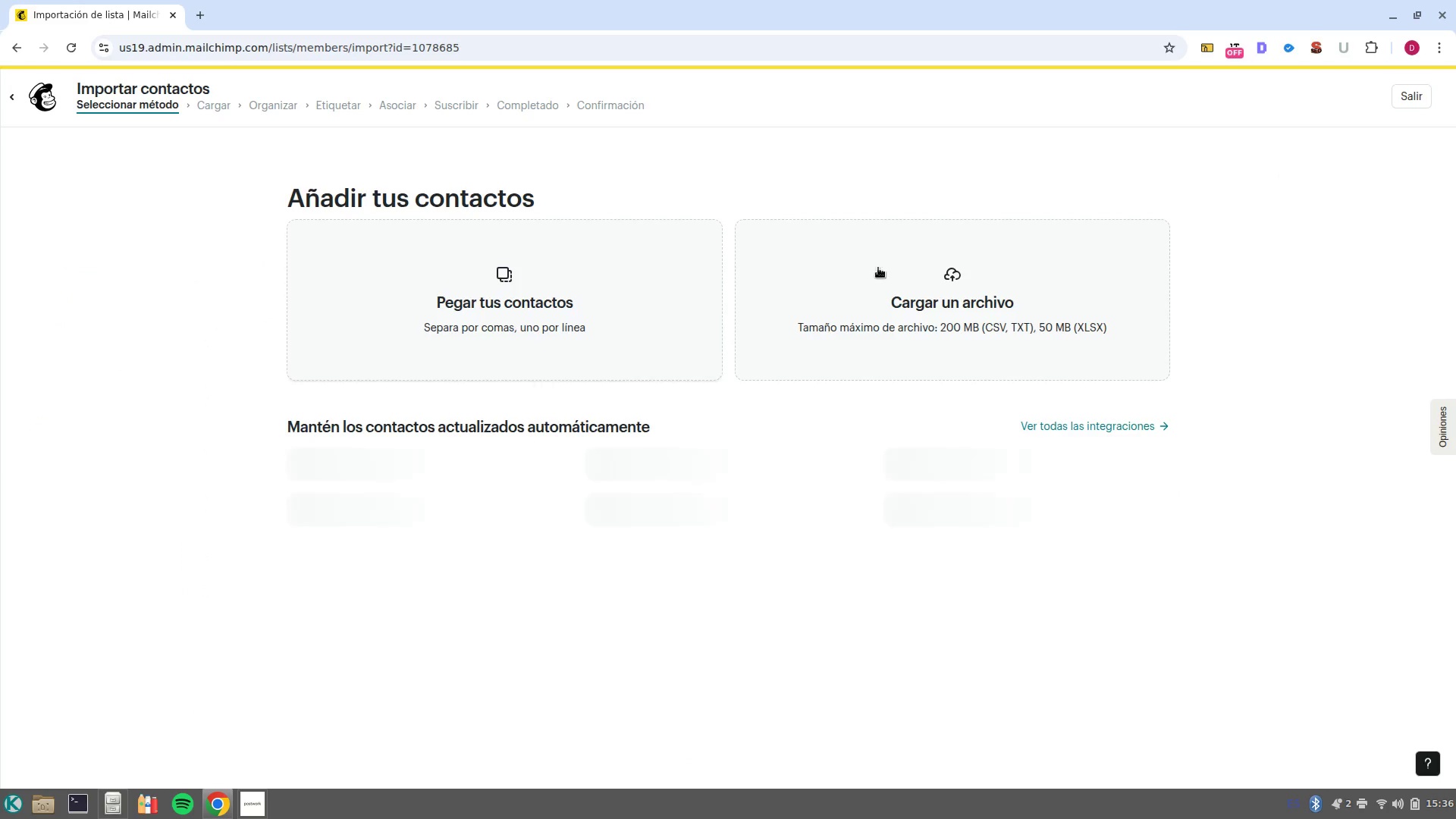 
left_click([981, 322])
 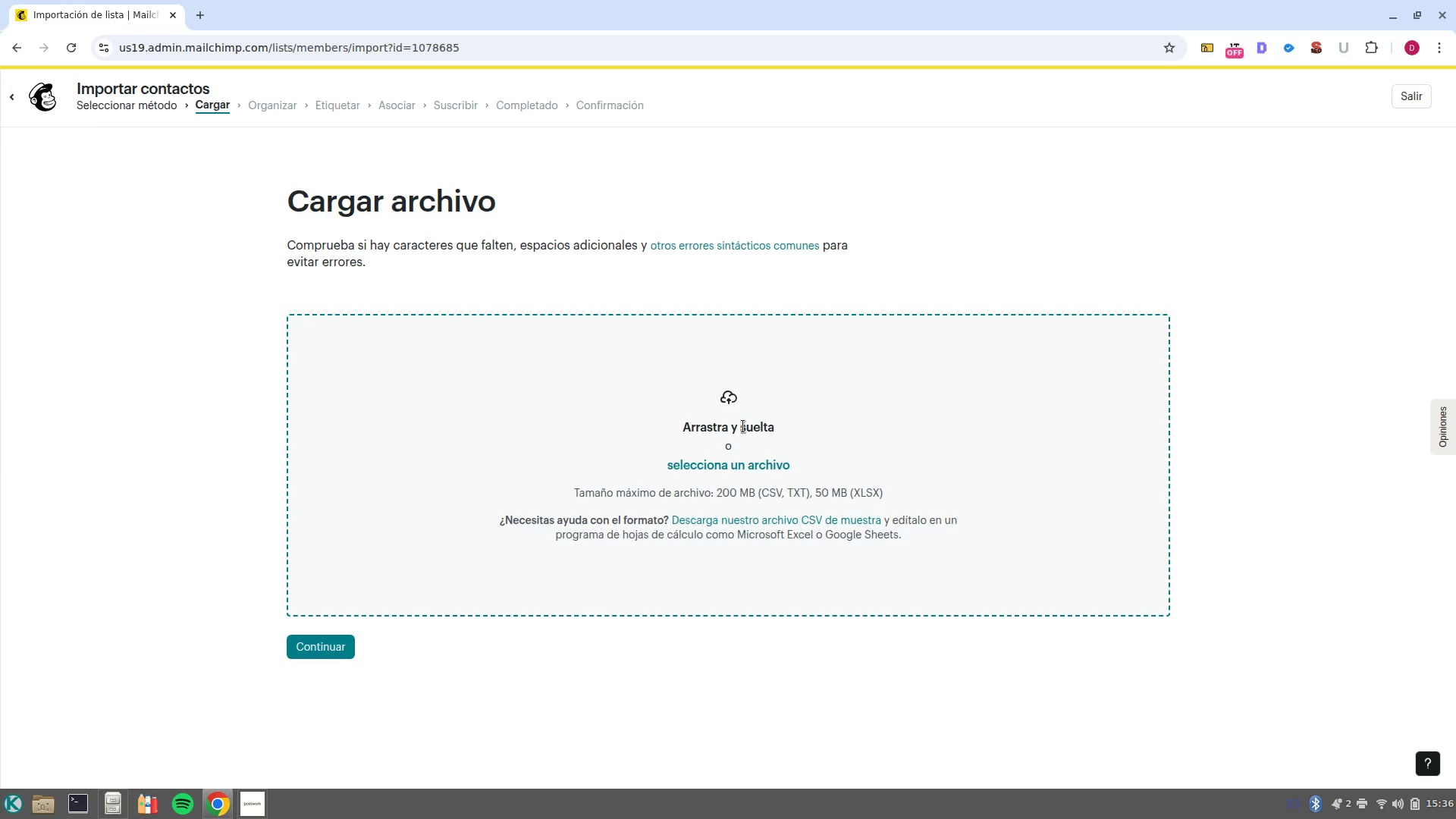 
left_click([742, 461])
 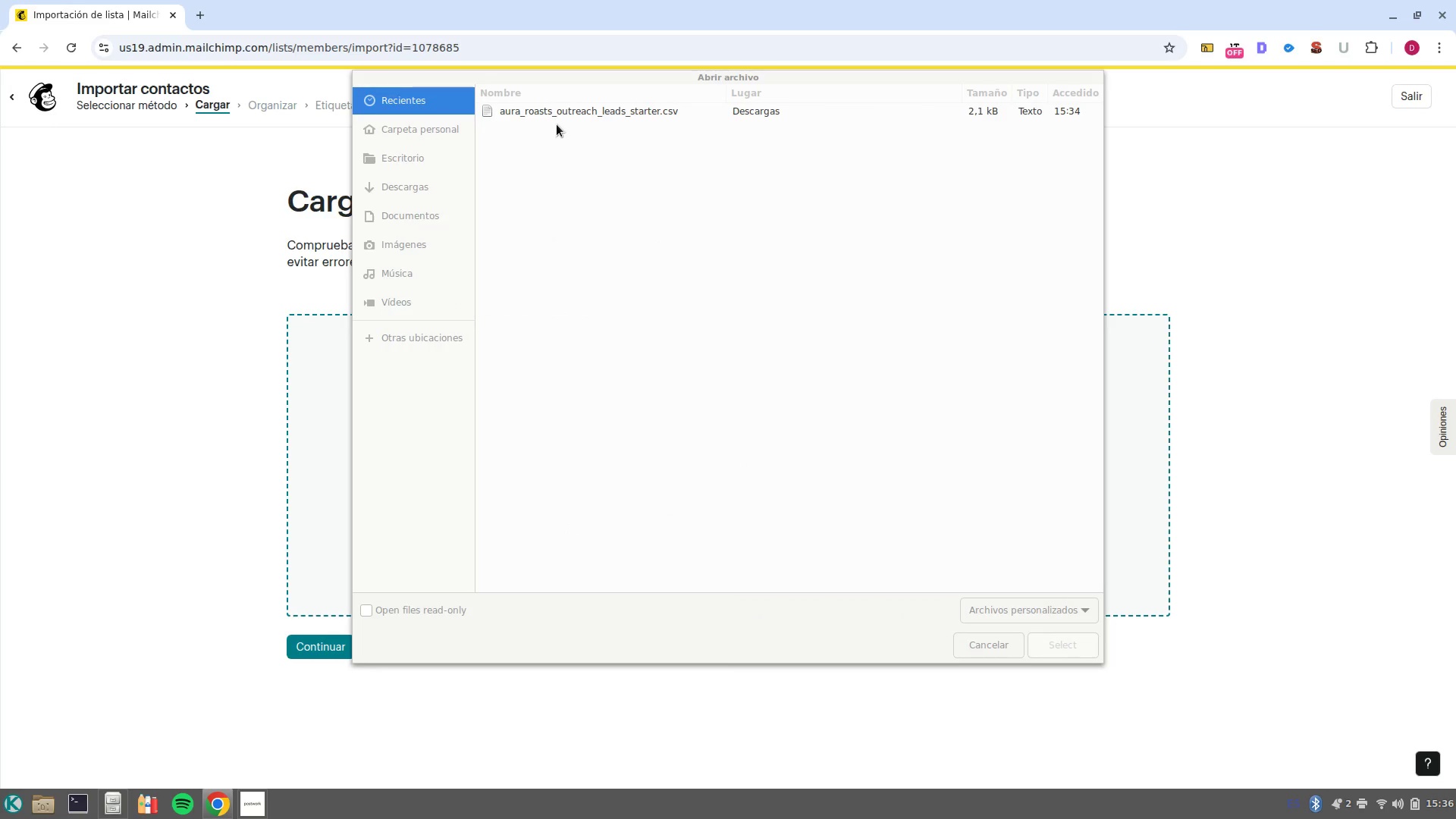 
left_click([561, 109])
 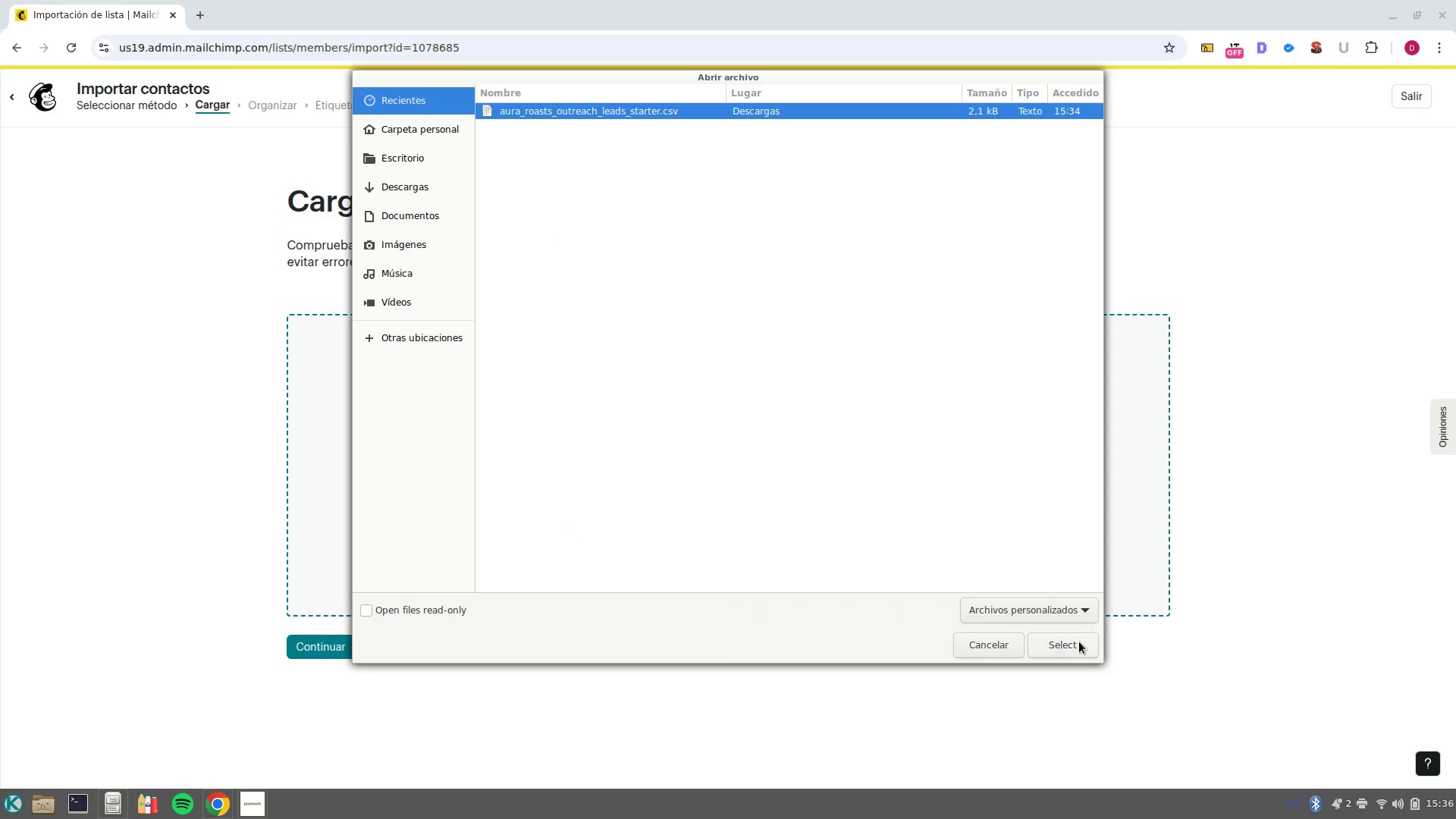 
left_click([1079, 642])
 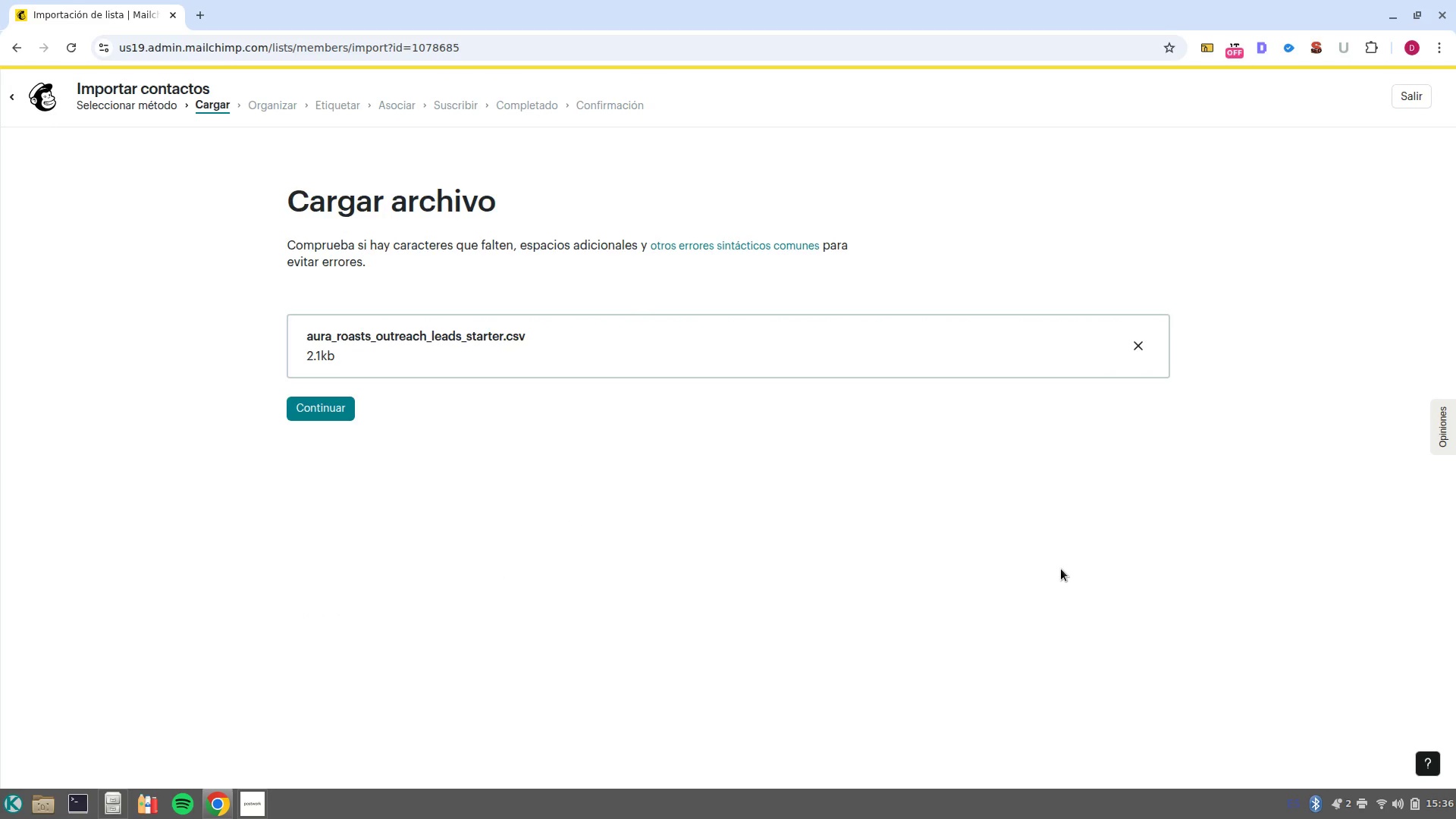 
wait(8.64)
 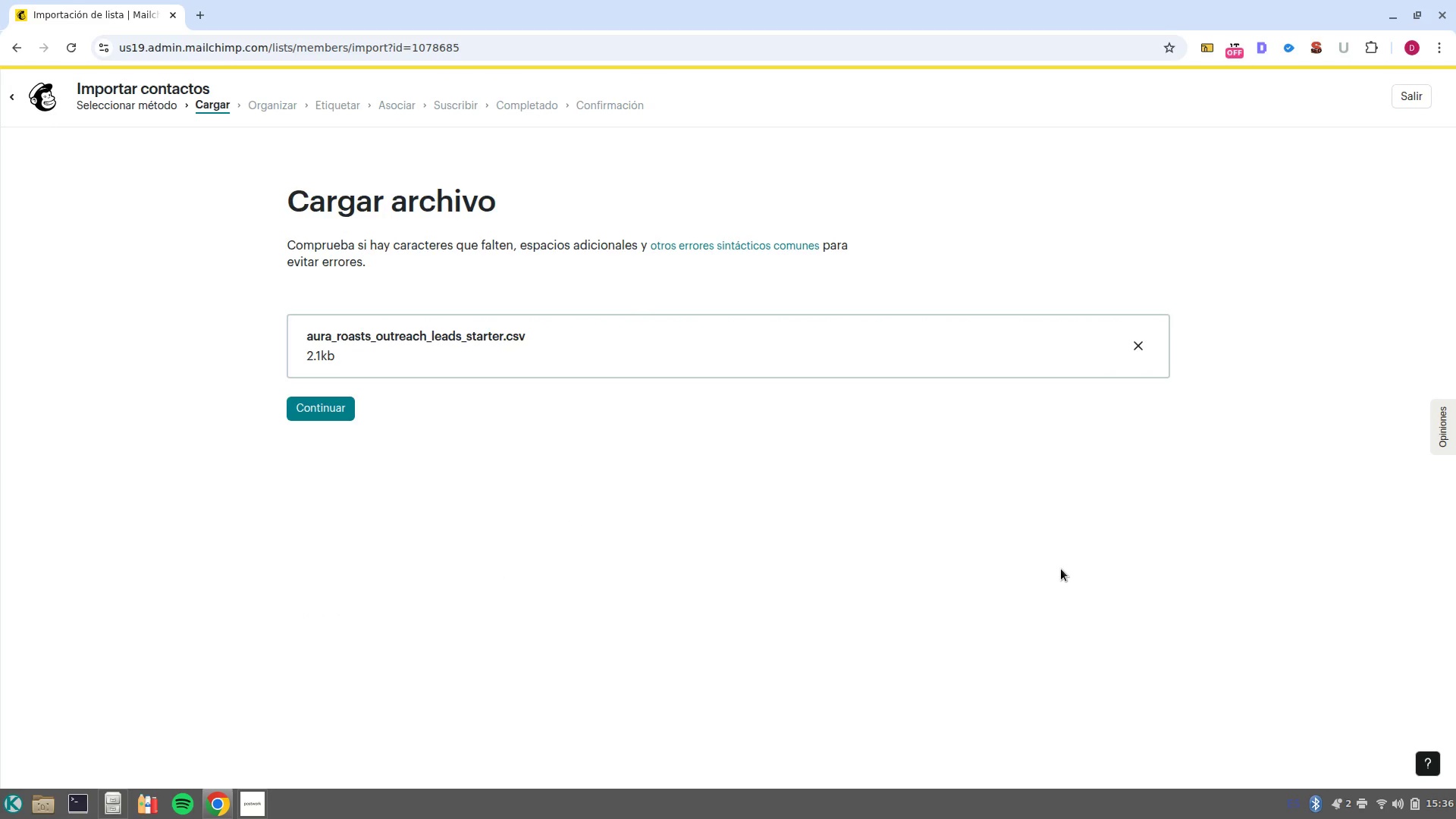 
left_click([318, 412])
 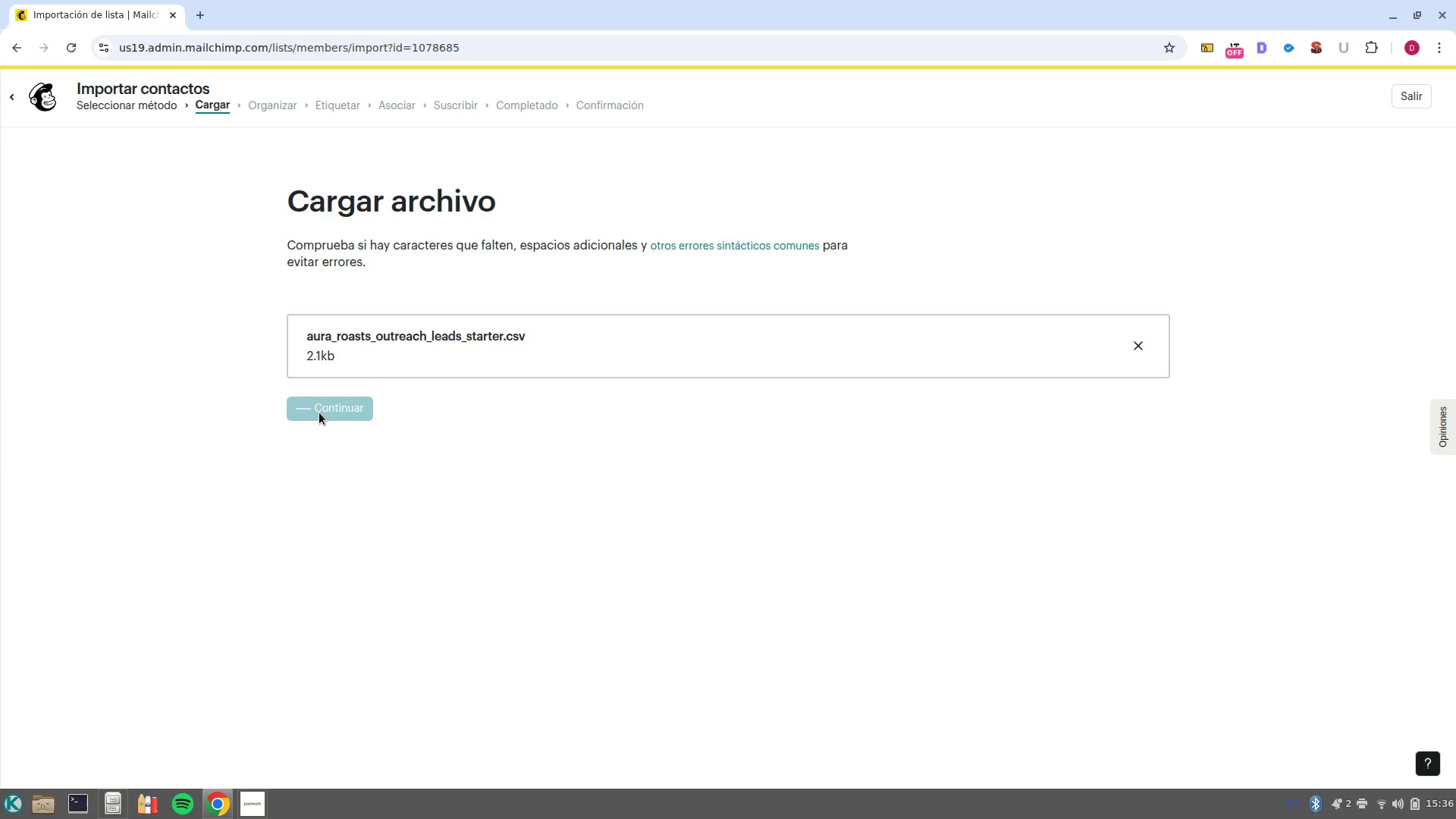 
wait(8.86)
 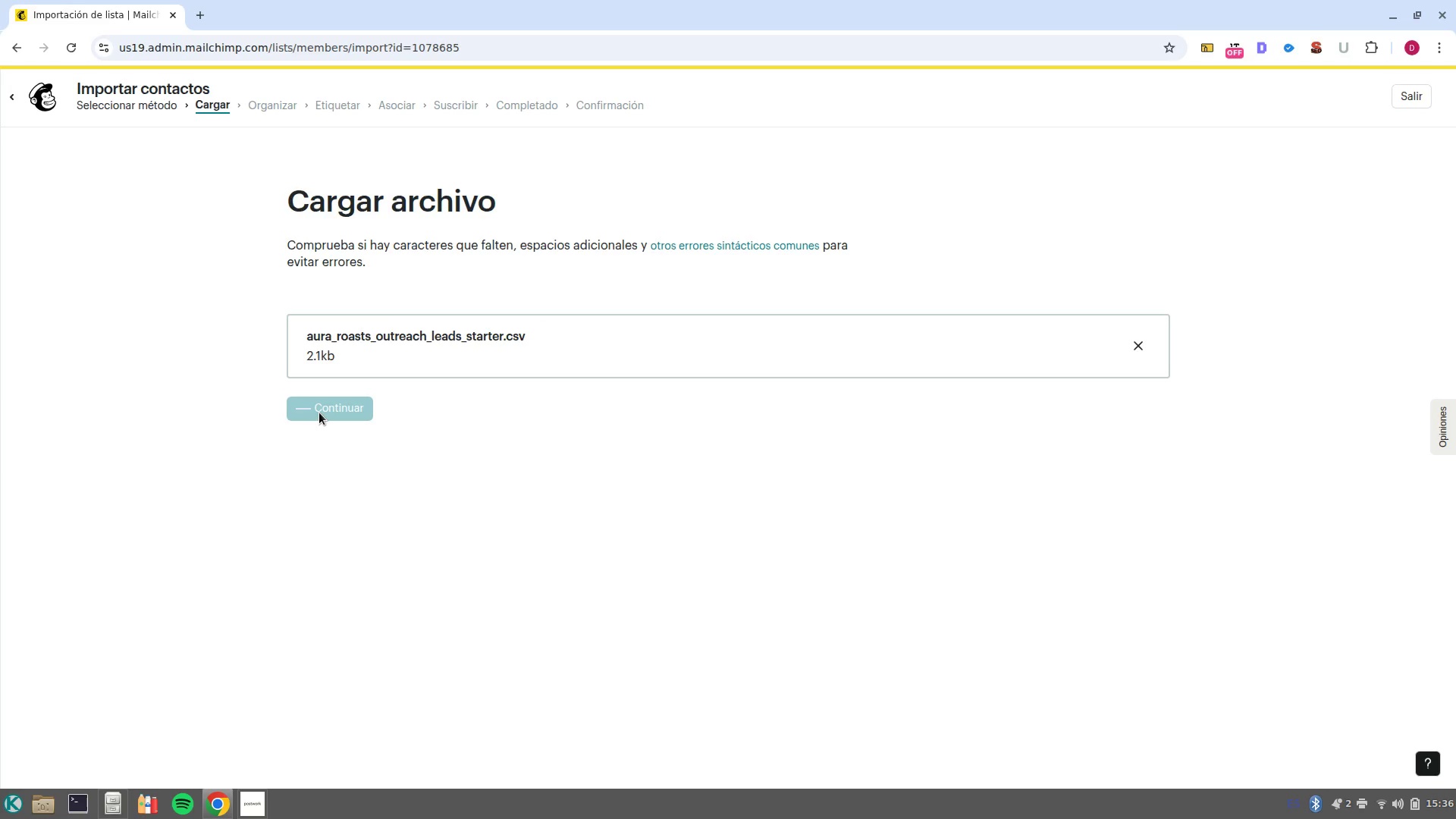 
left_click([343, 673])
 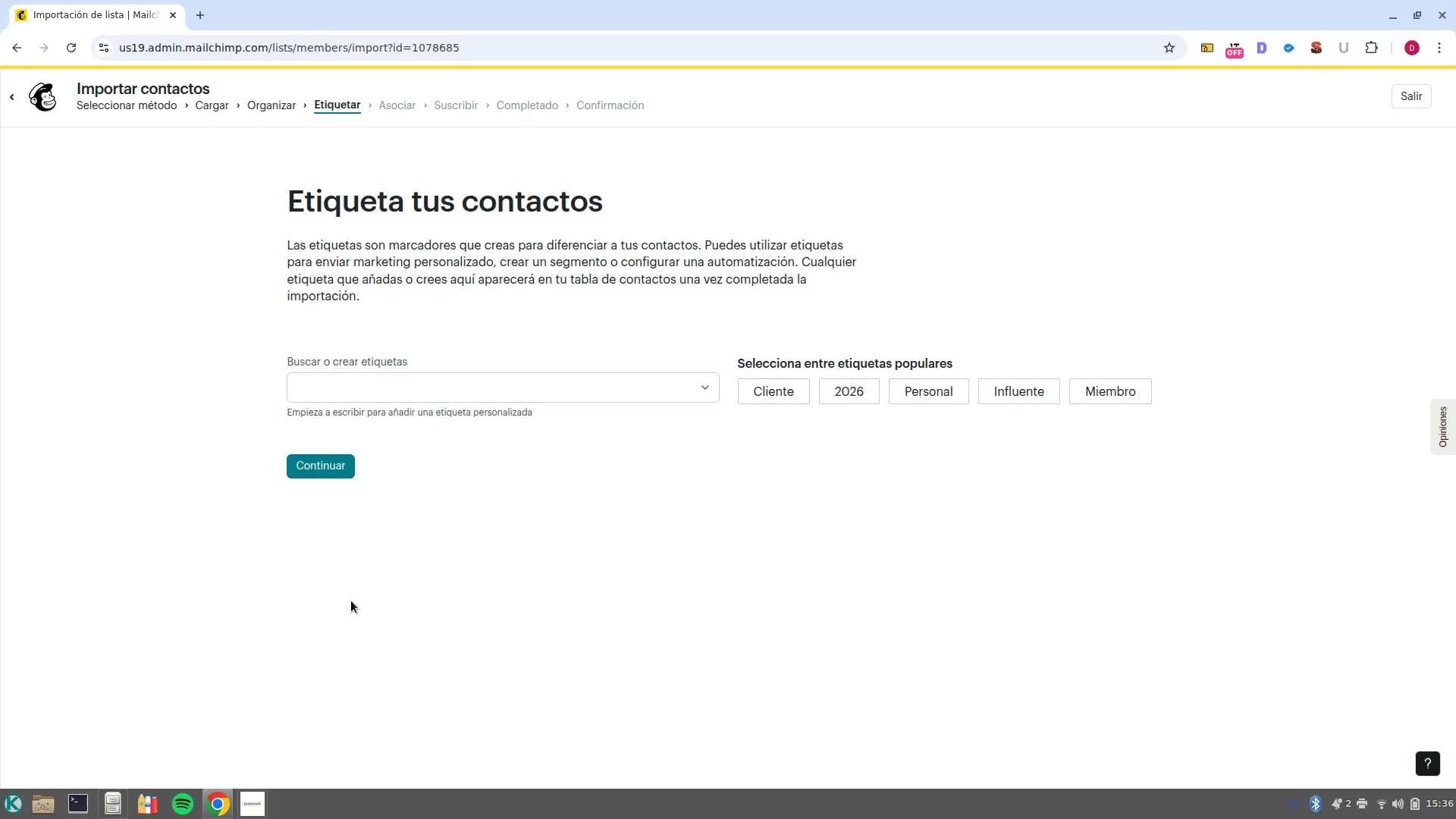 
wait(8.59)
 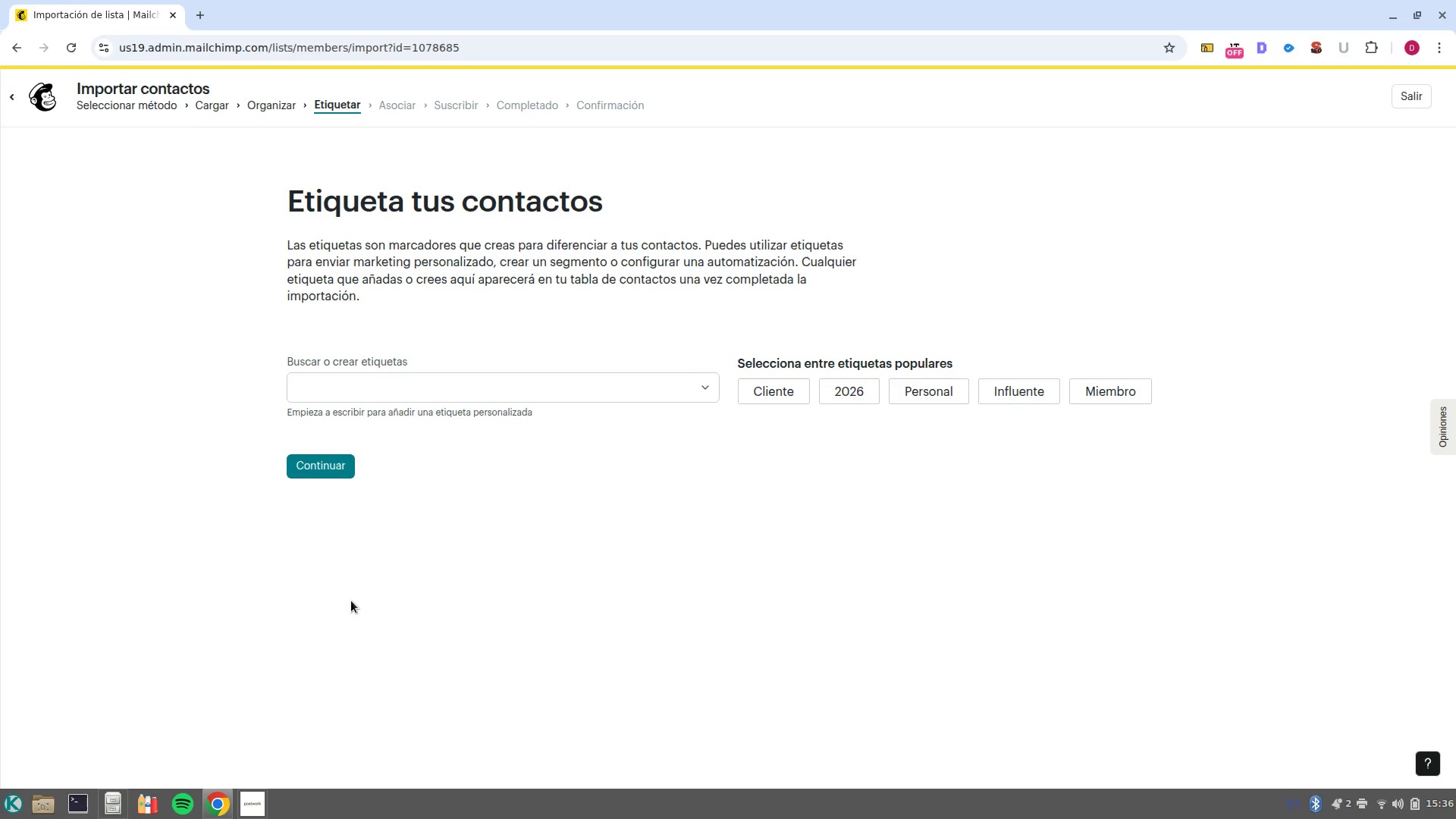 
left_click([422, 394])
 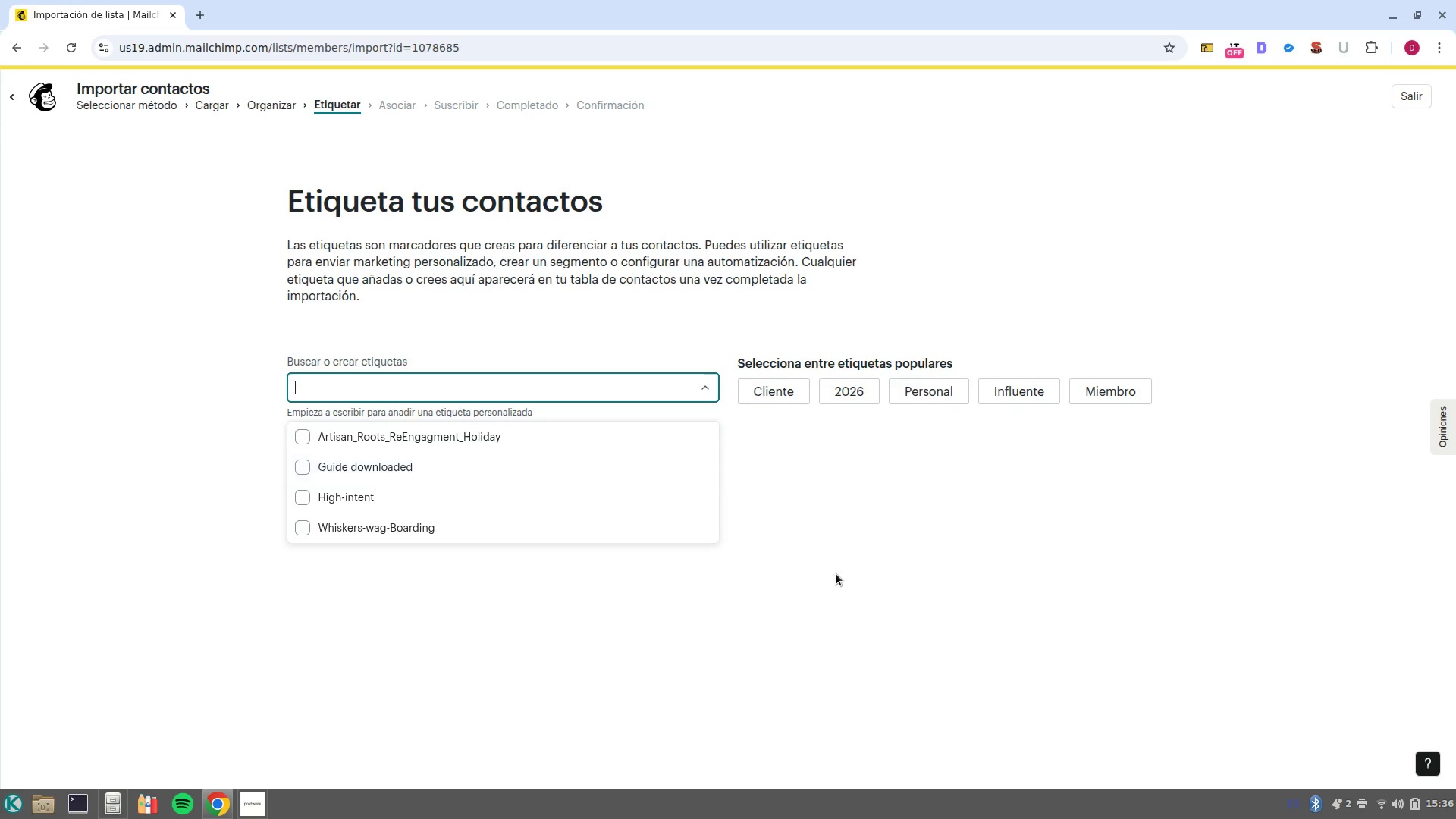 
type(SDi)
key(Backspace)
key(Backspace)
key(Backspace)
type(Sim)
key(Backspace)
key(Backspace)
type(ample?Campain?:)
key(Backspace)
type(Lead)
 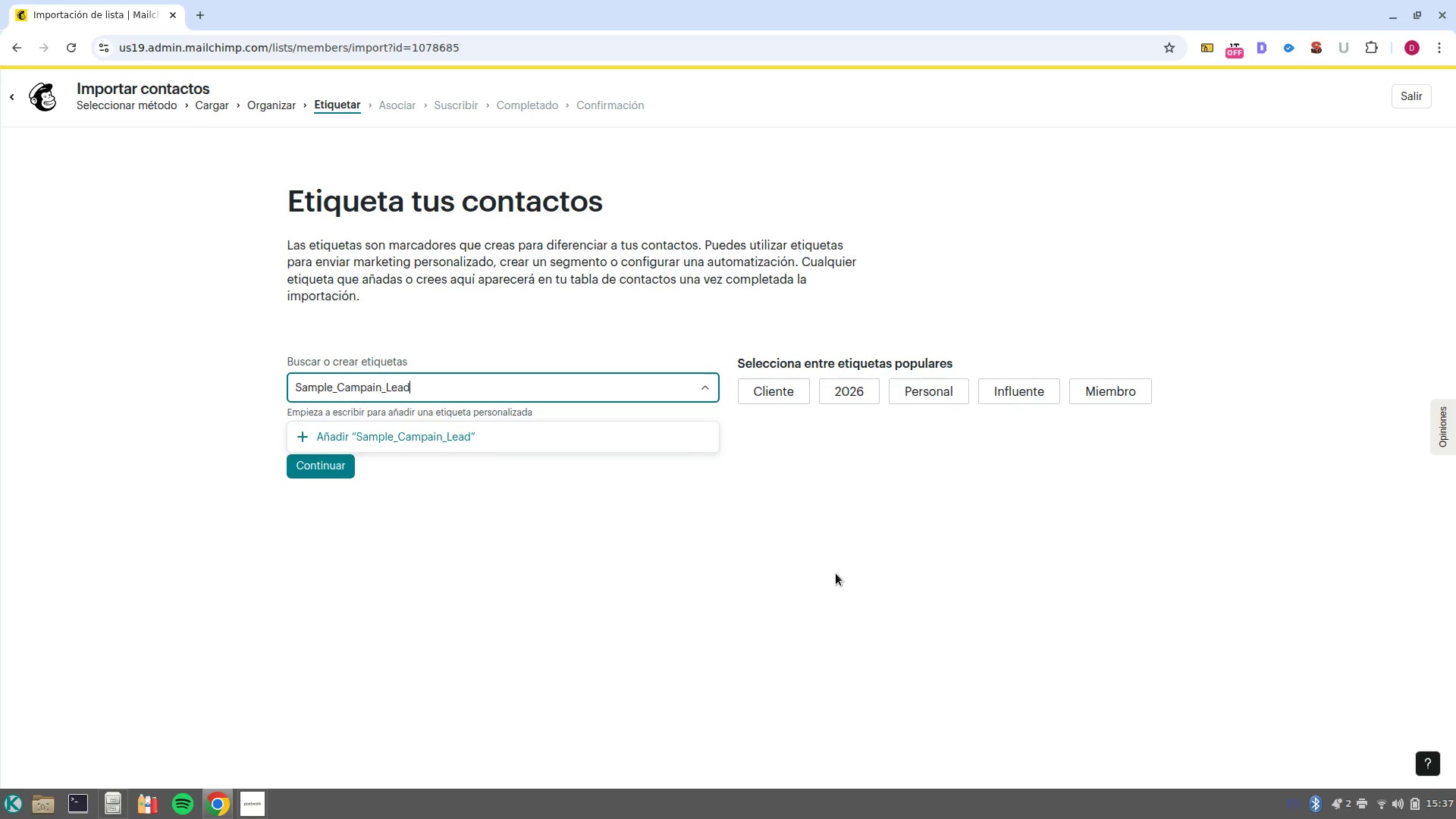 
left_click([573, 440])
 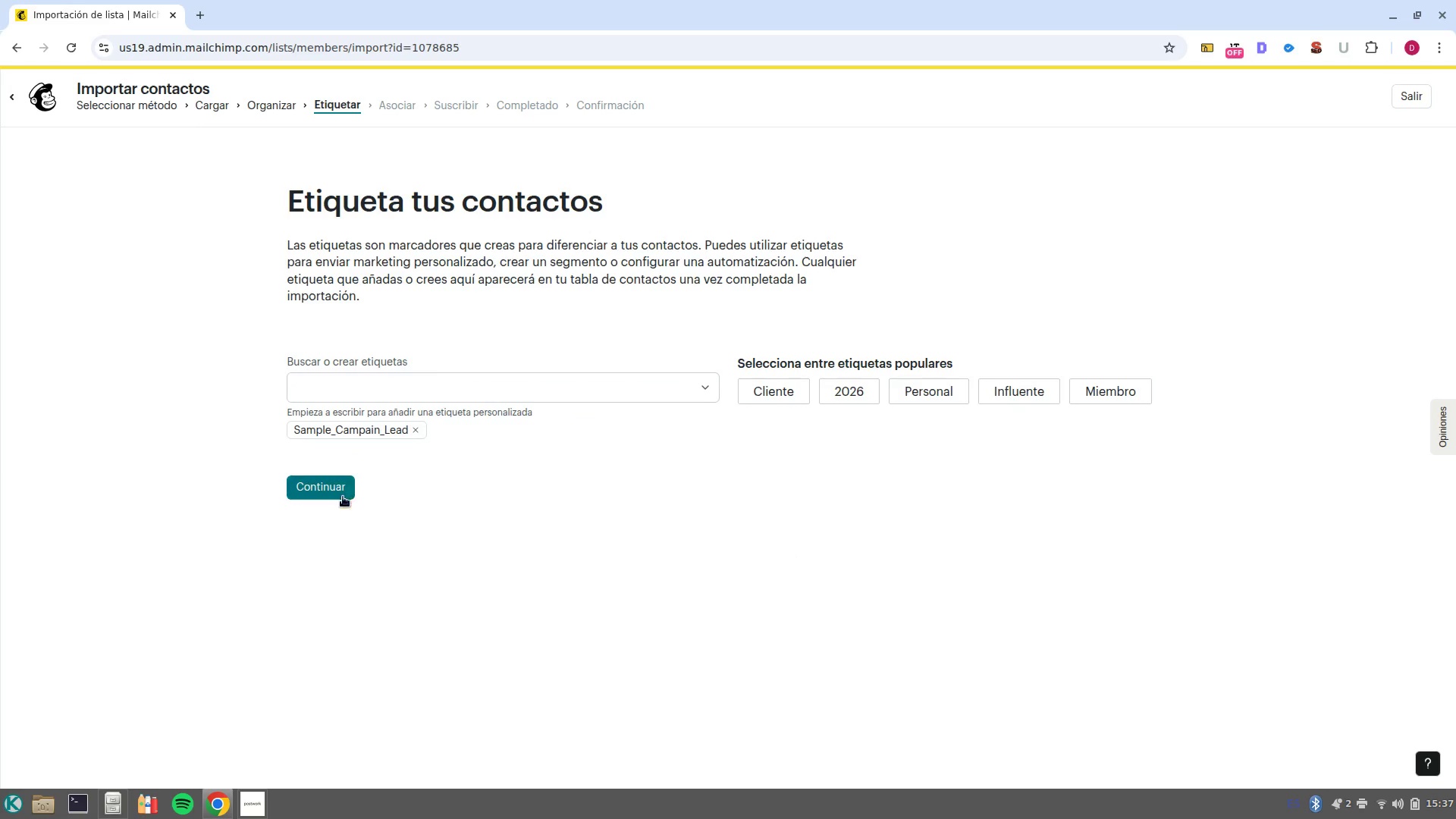 
left_click([328, 497])
 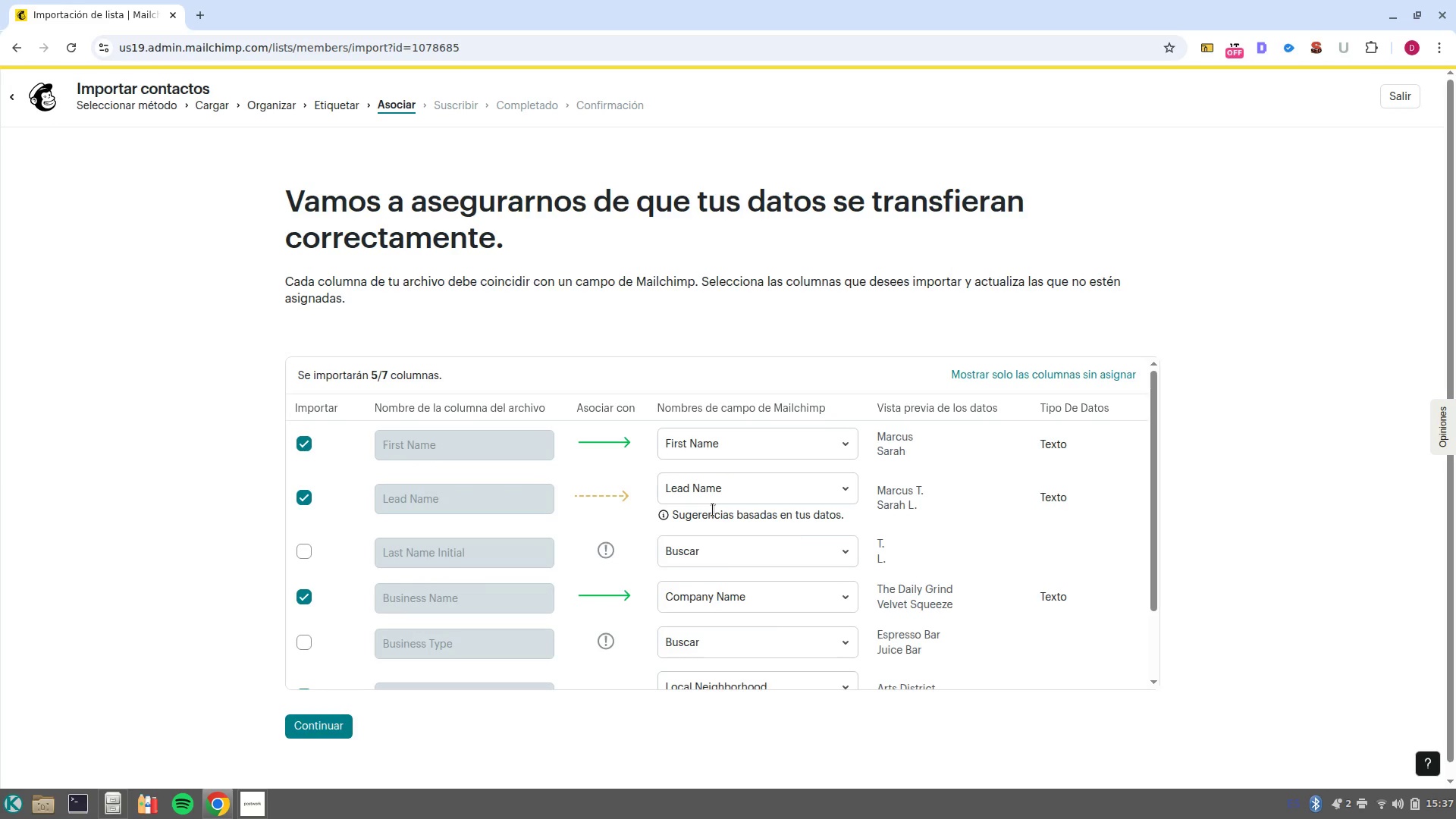 
wait(15.63)
 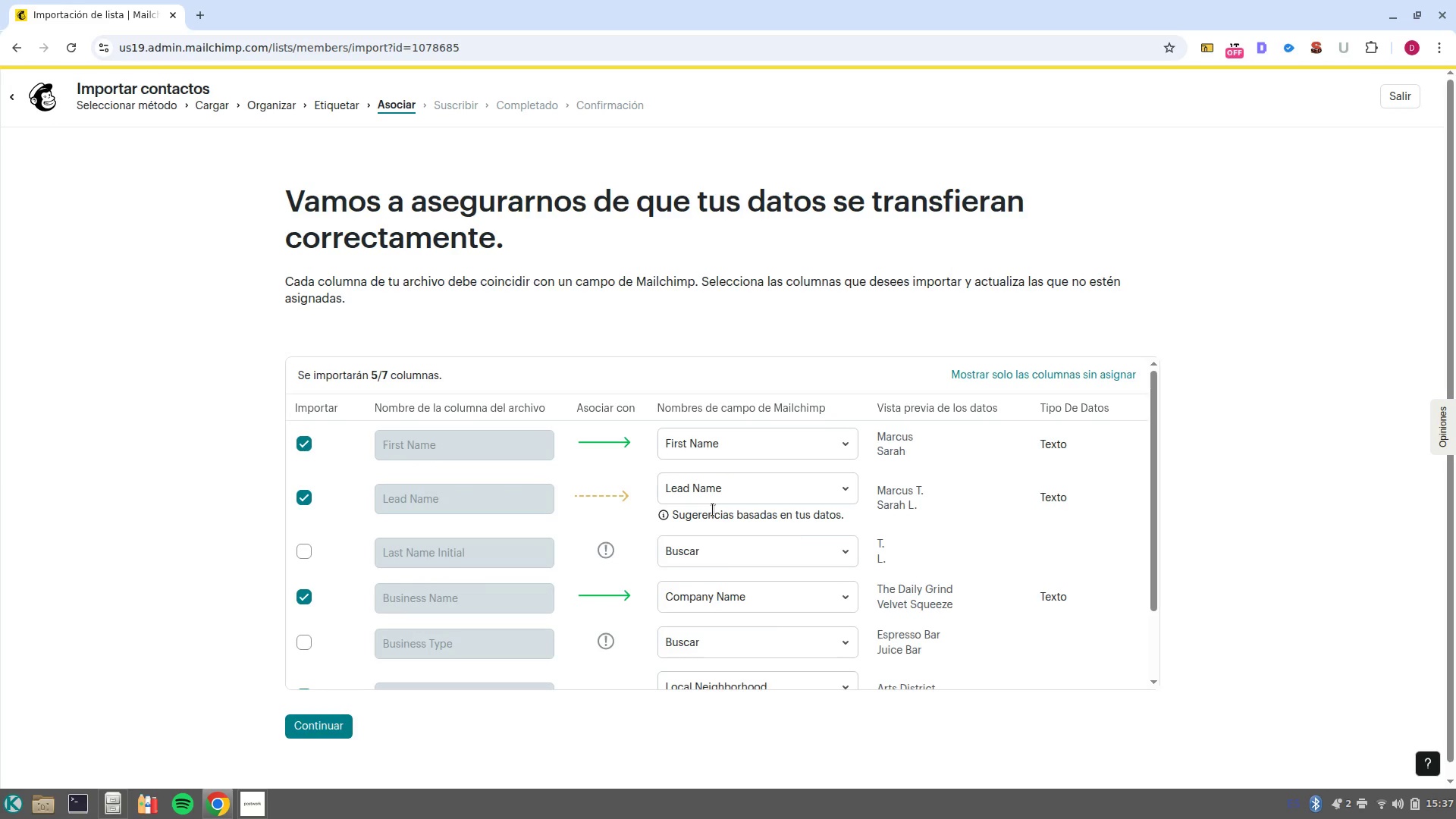 
scroll: coordinate [593, 508], scroll_direction: down, amount: 1.0
 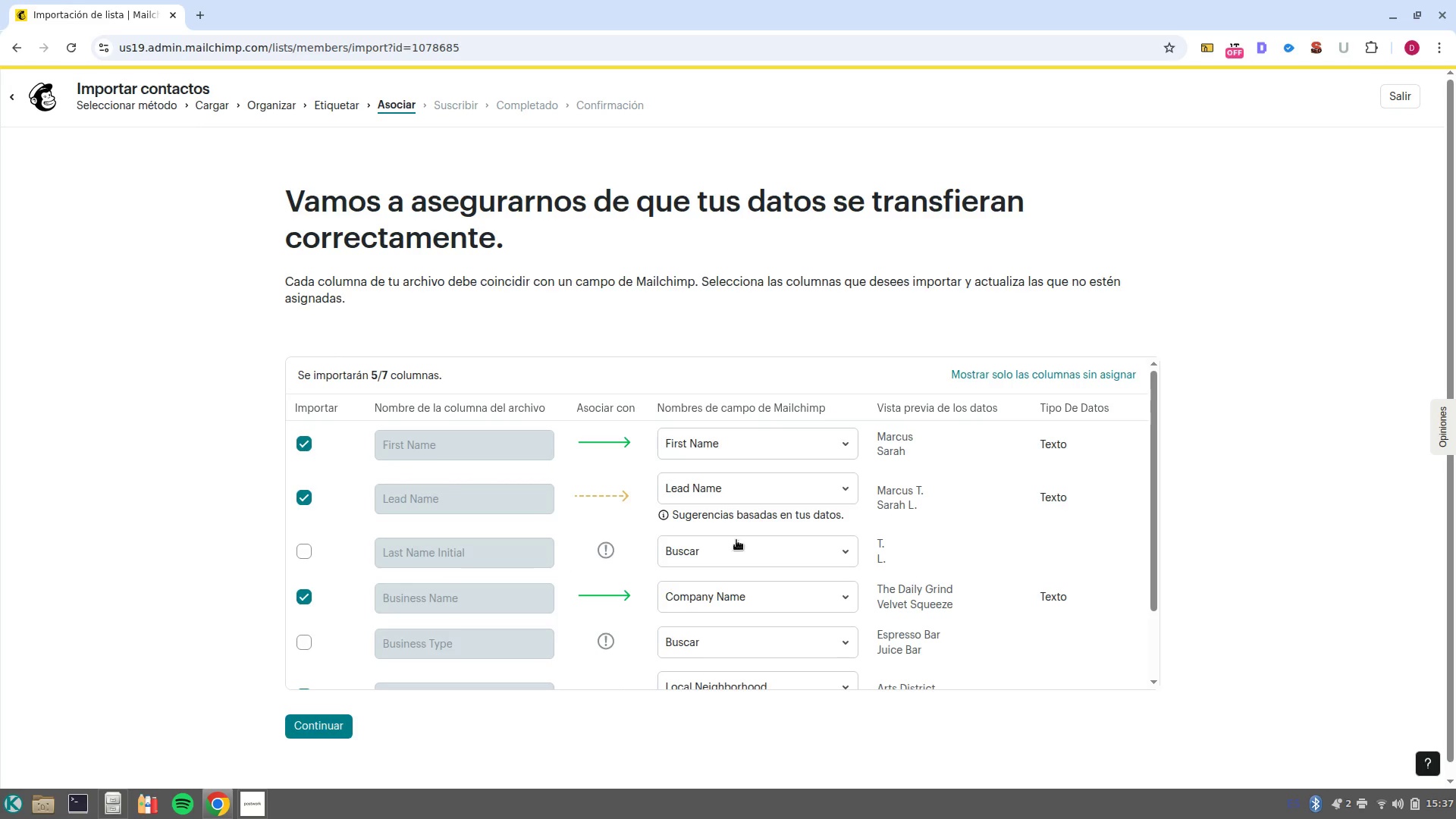 
wait(14.82)
 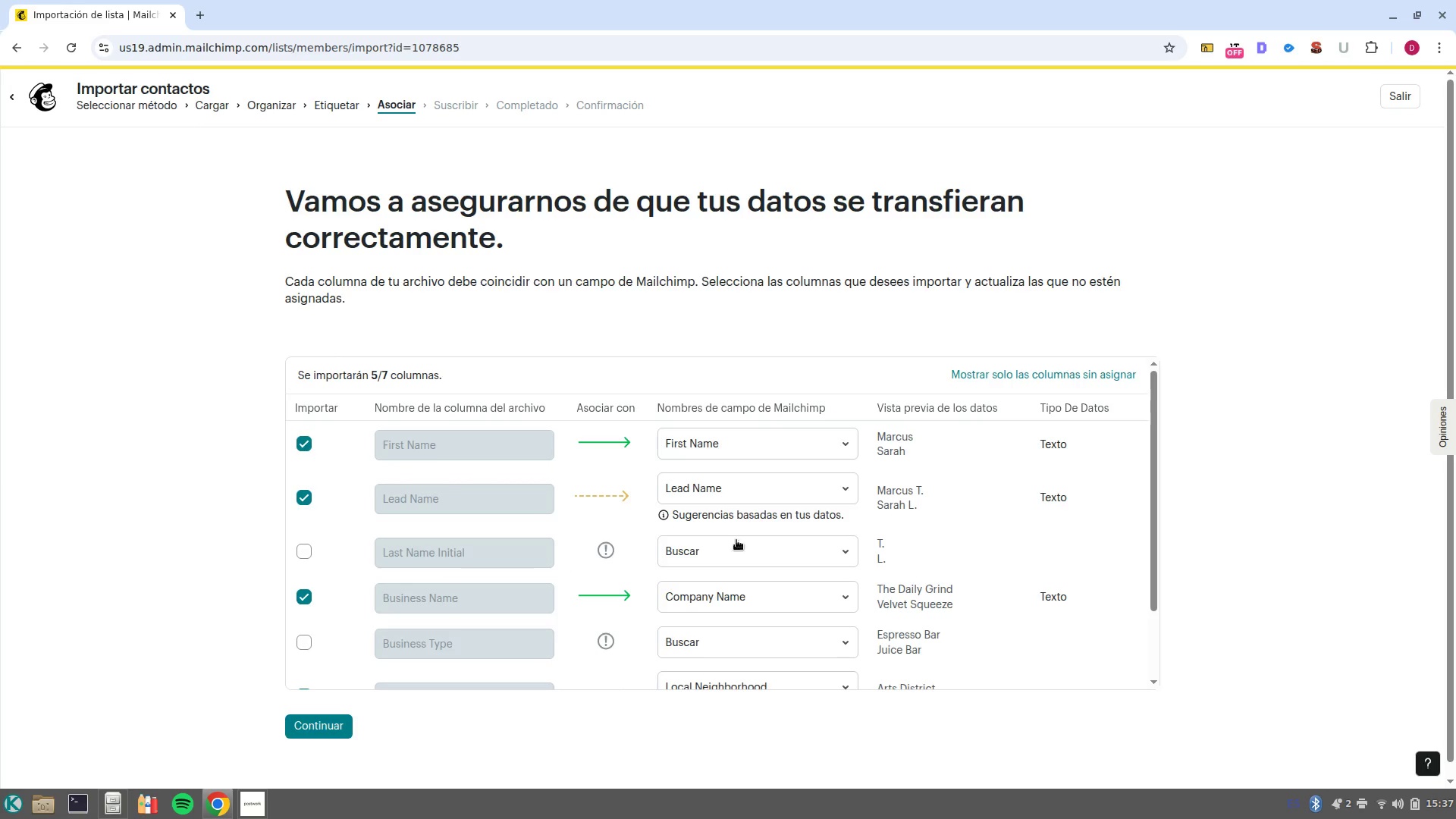 
left_click([787, 554])
 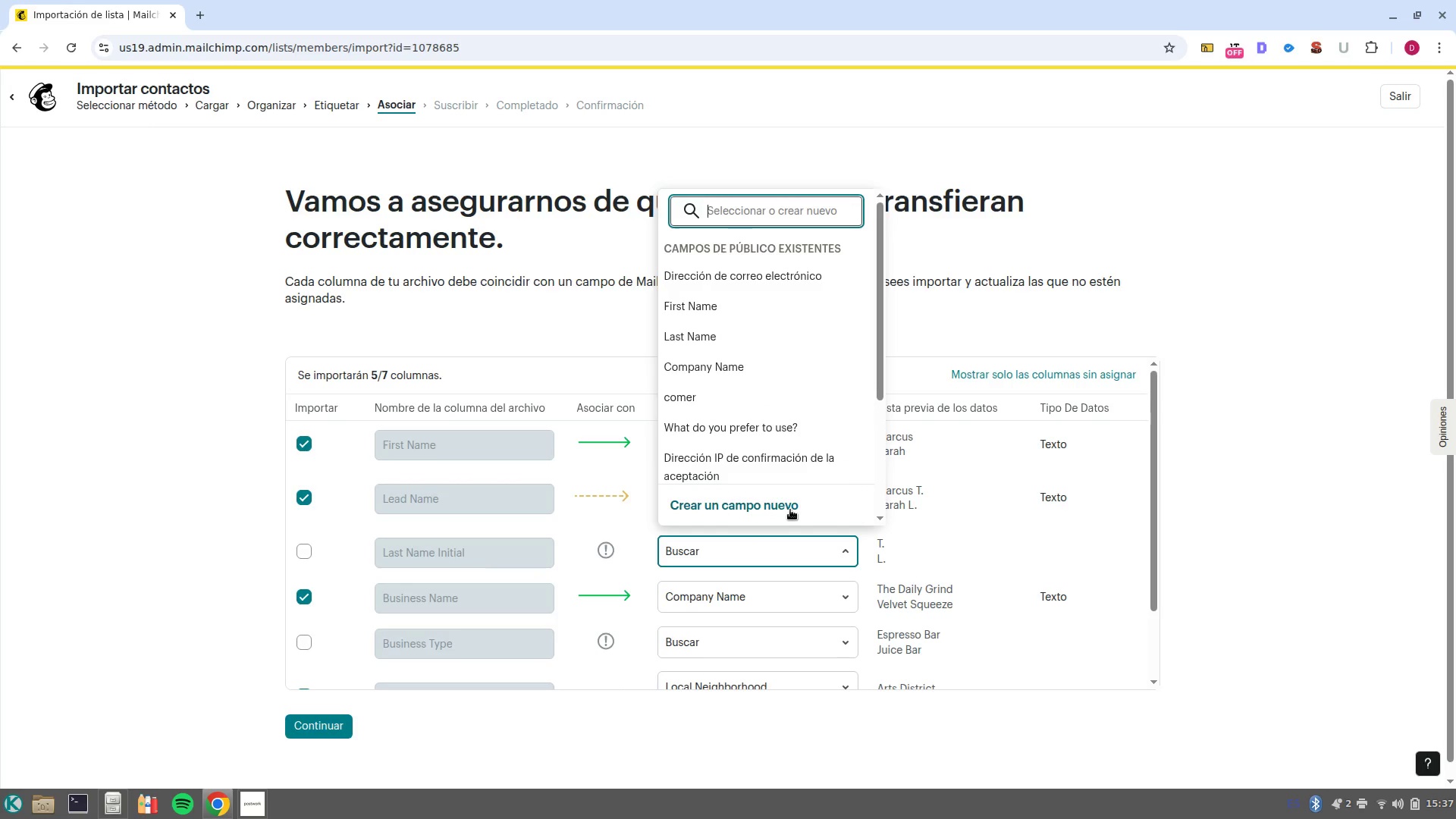 
left_click([790, 510])
 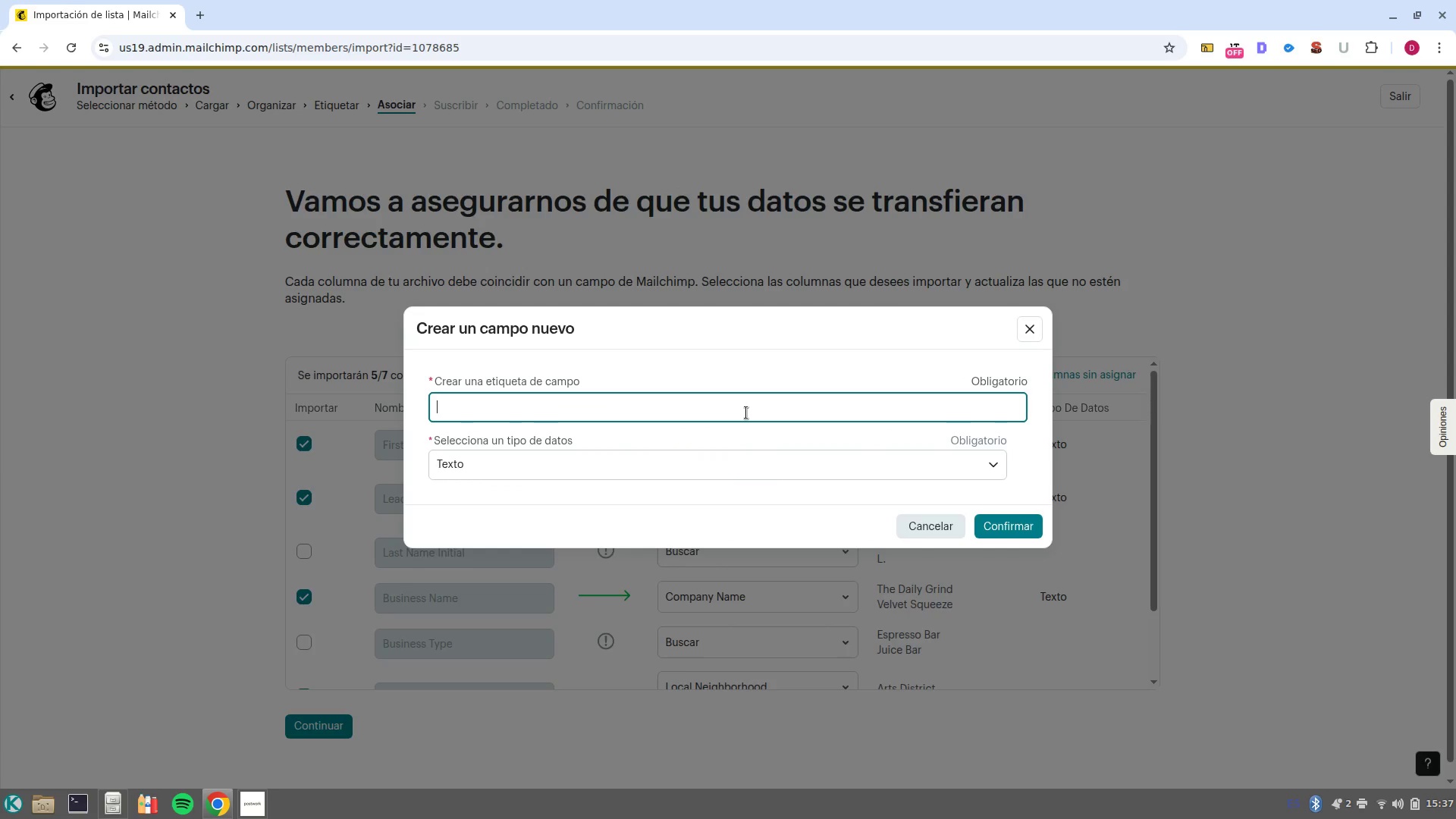 
type(Last Name )
 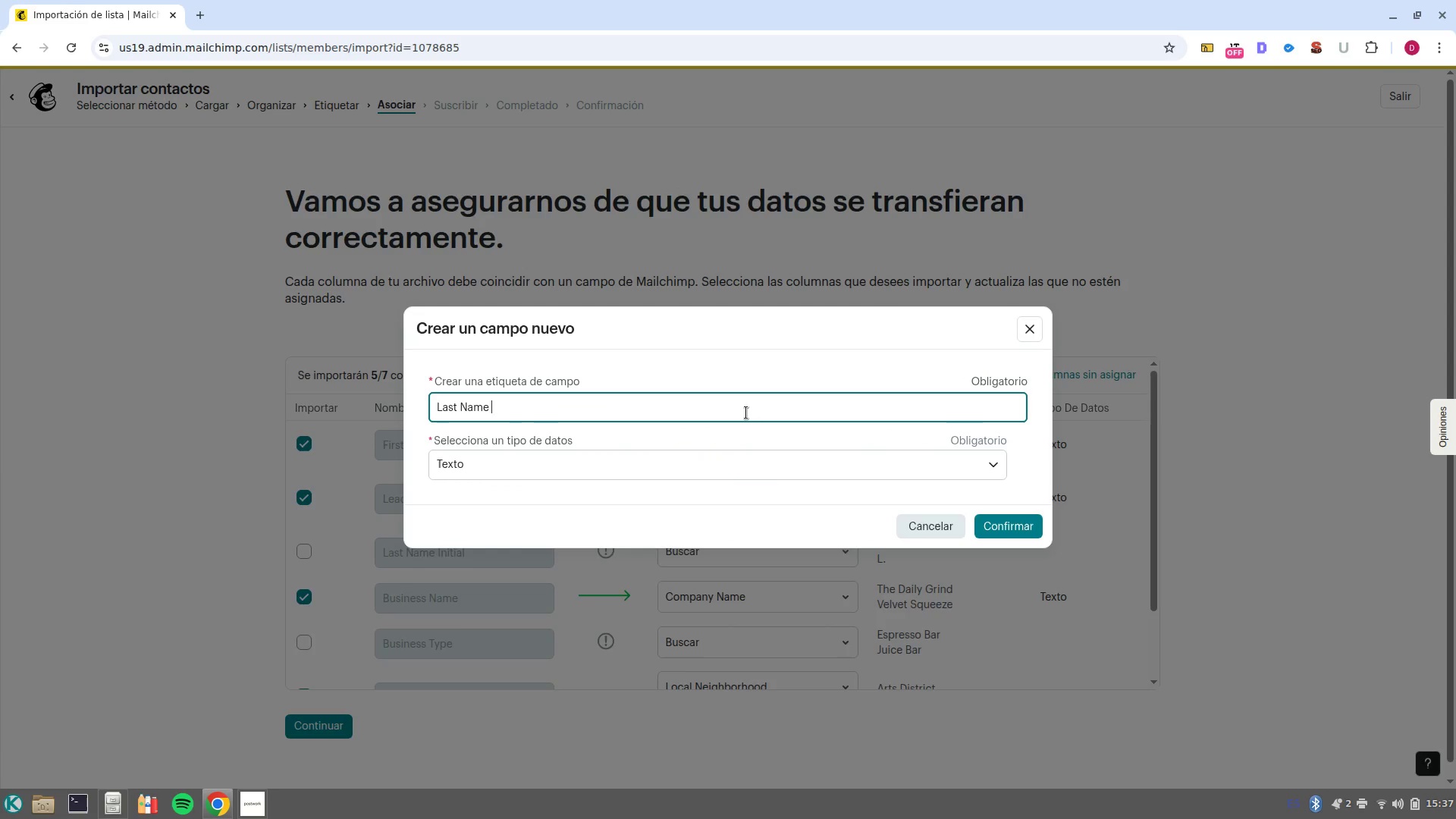 
 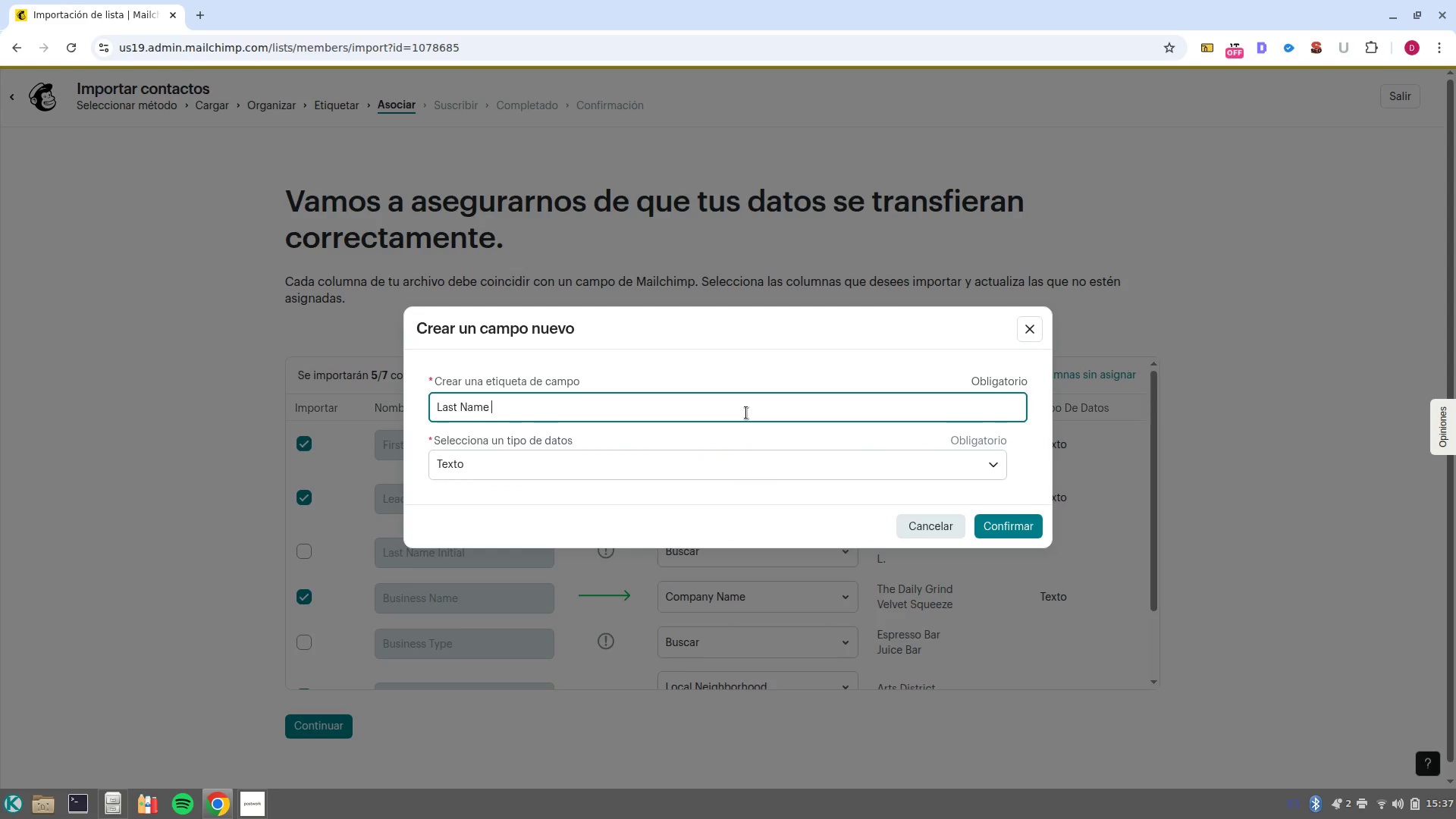 
hold_key(key=ShiftLeft, duration=0.36)
 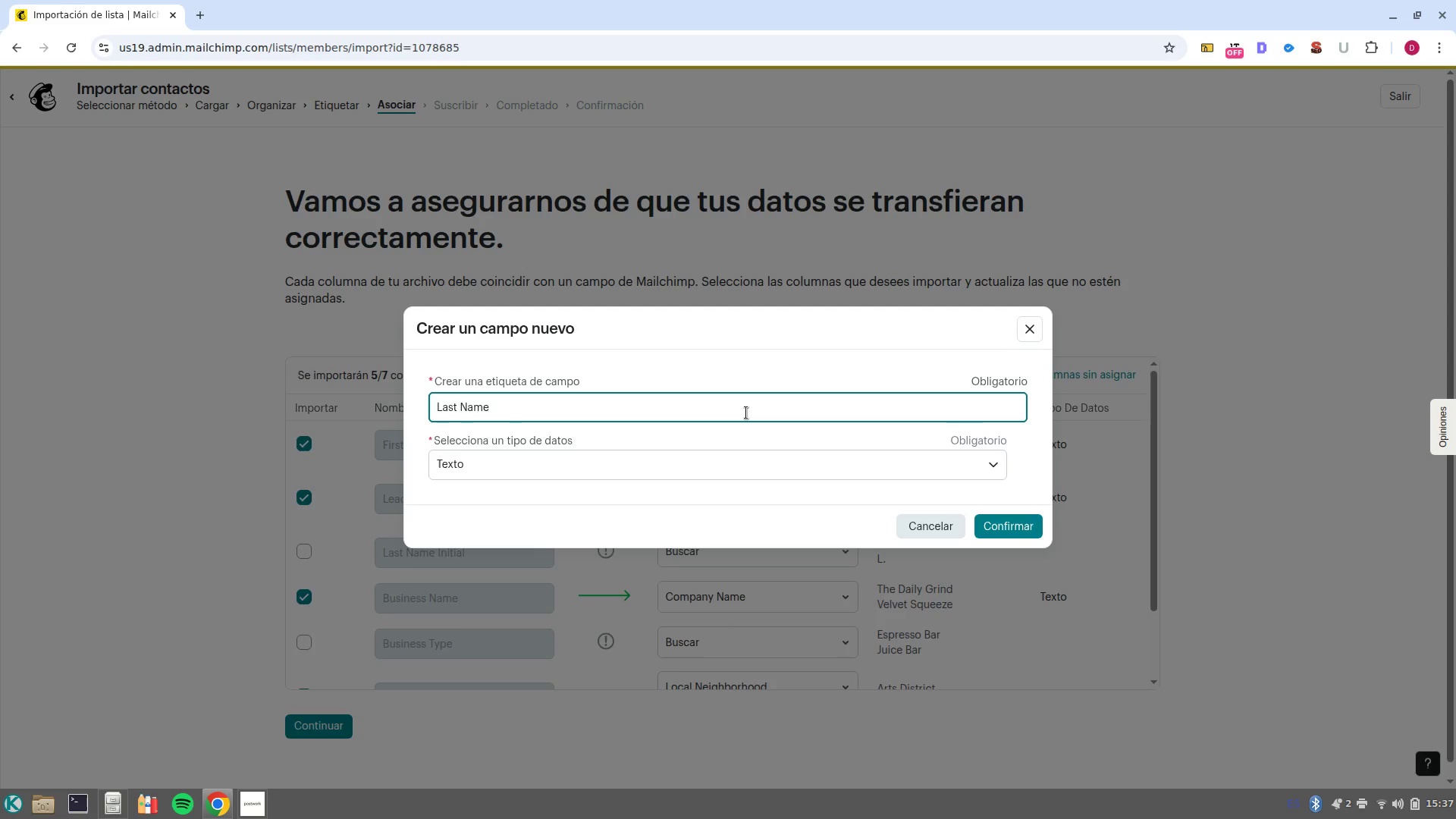 
wait(6.46)
 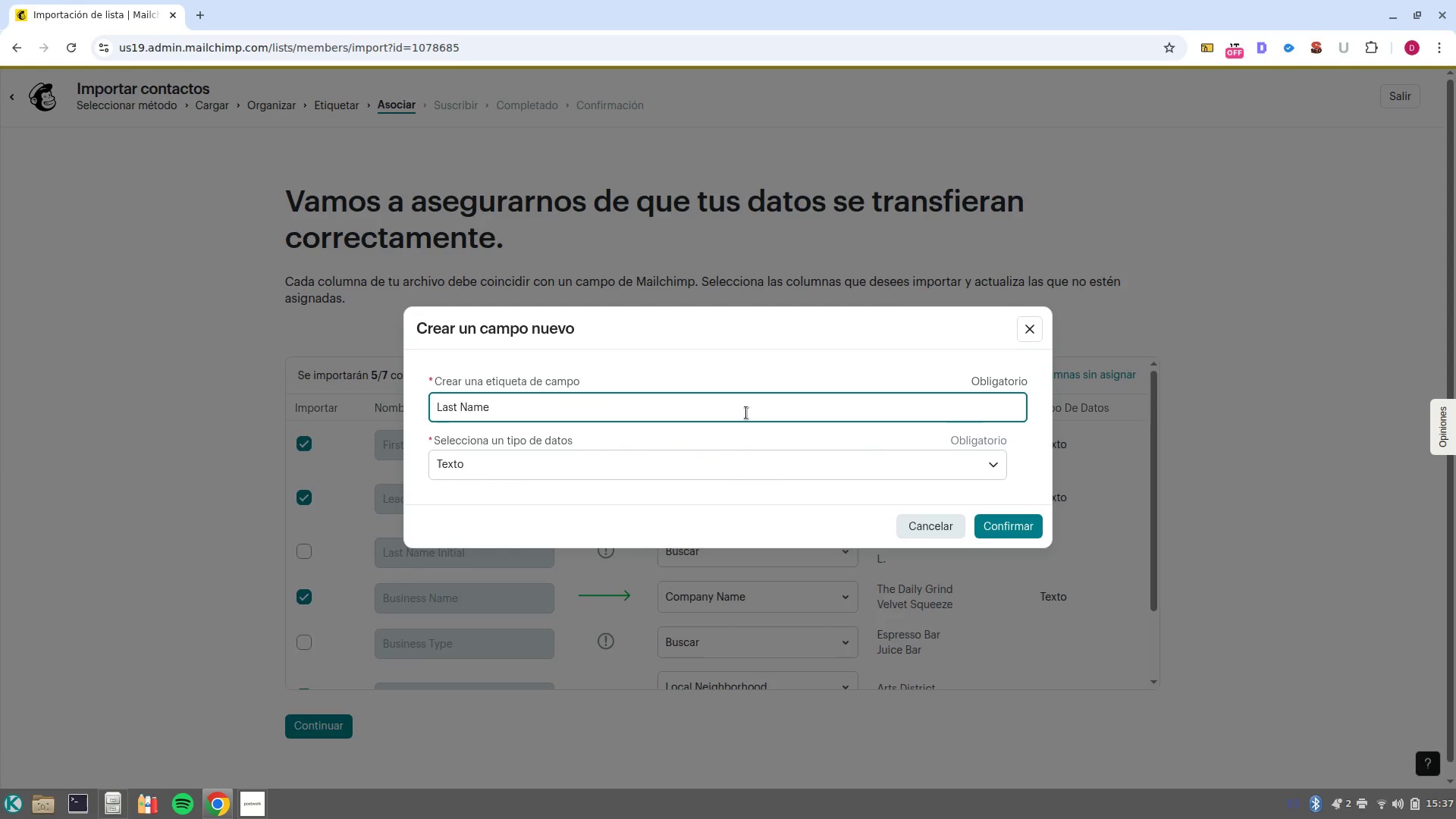 
hold_key(key=ShiftLeft, duration=1.46)
 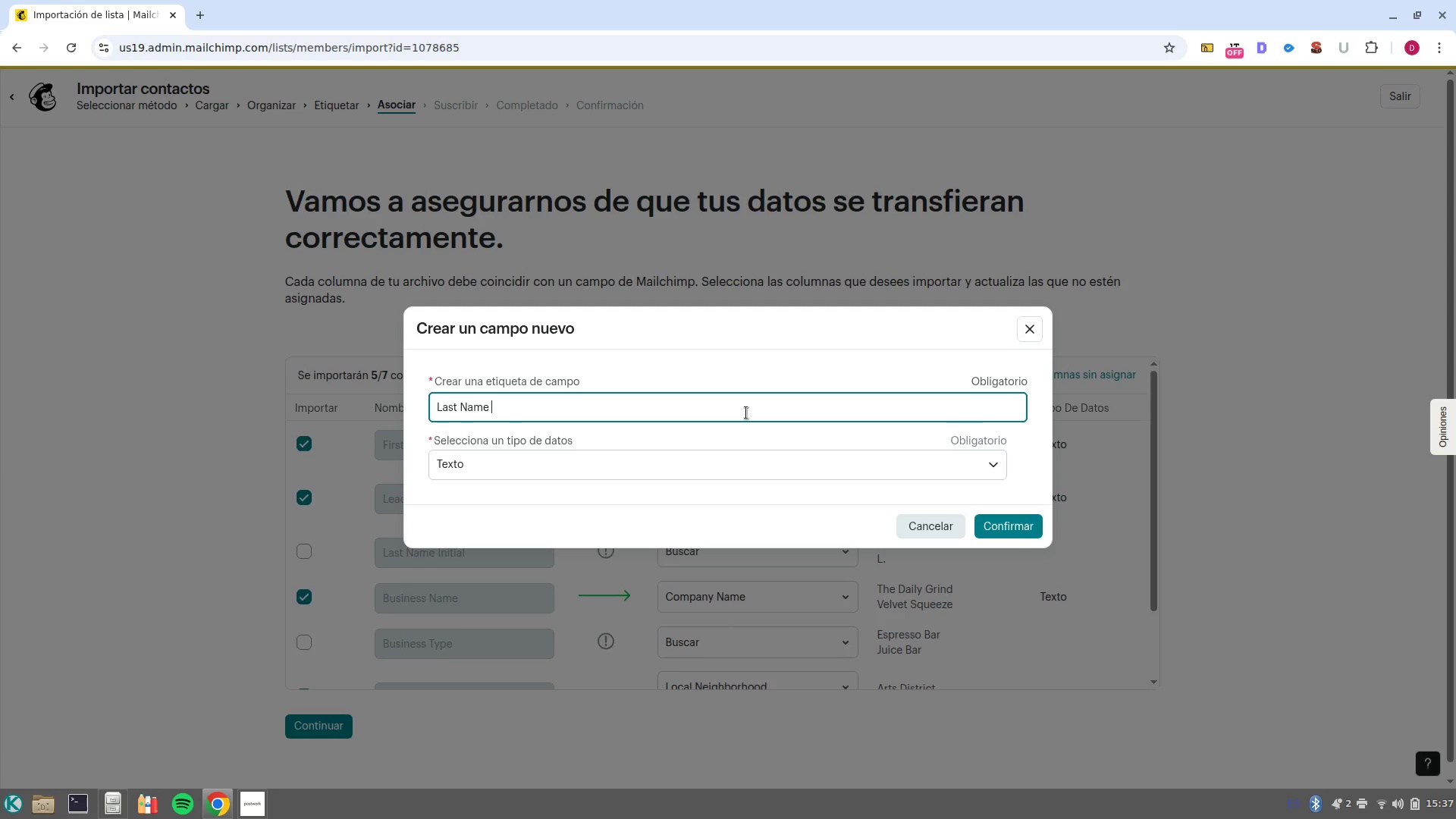 
type(Initial)
 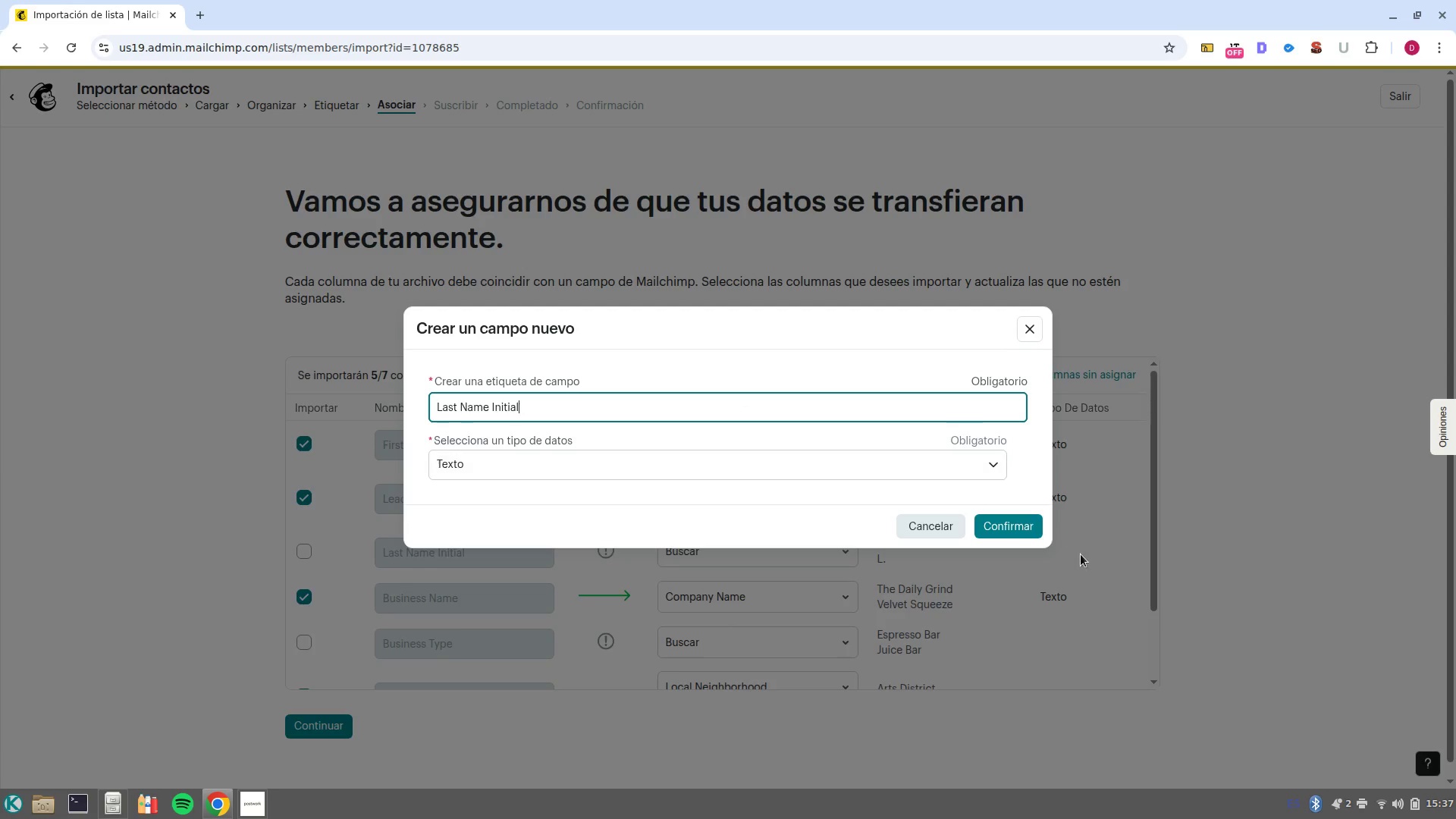 
left_click([1011, 532])
 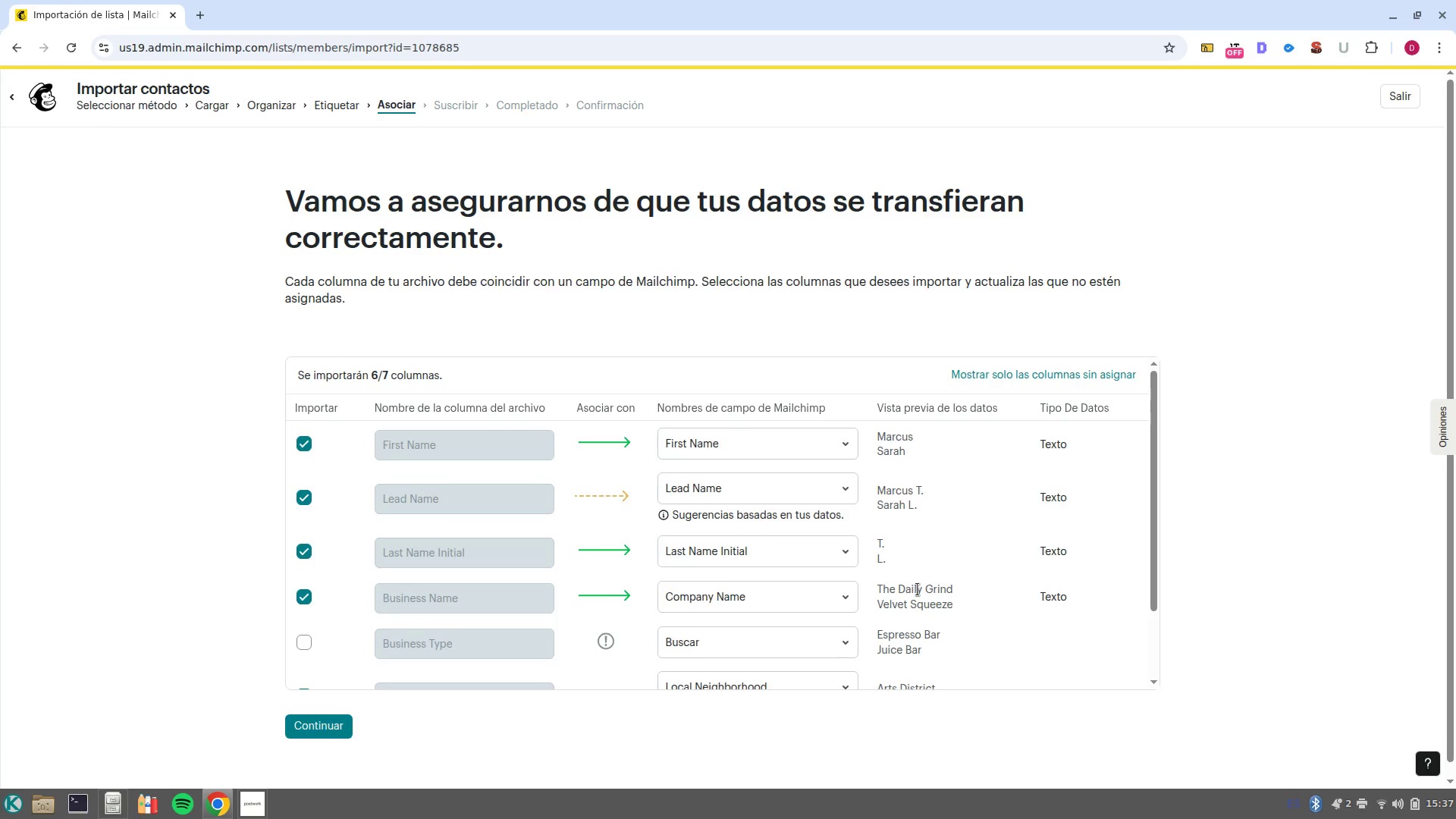 
scroll: coordinate [612, 593], scroll_direction: down, amount: 1.0
 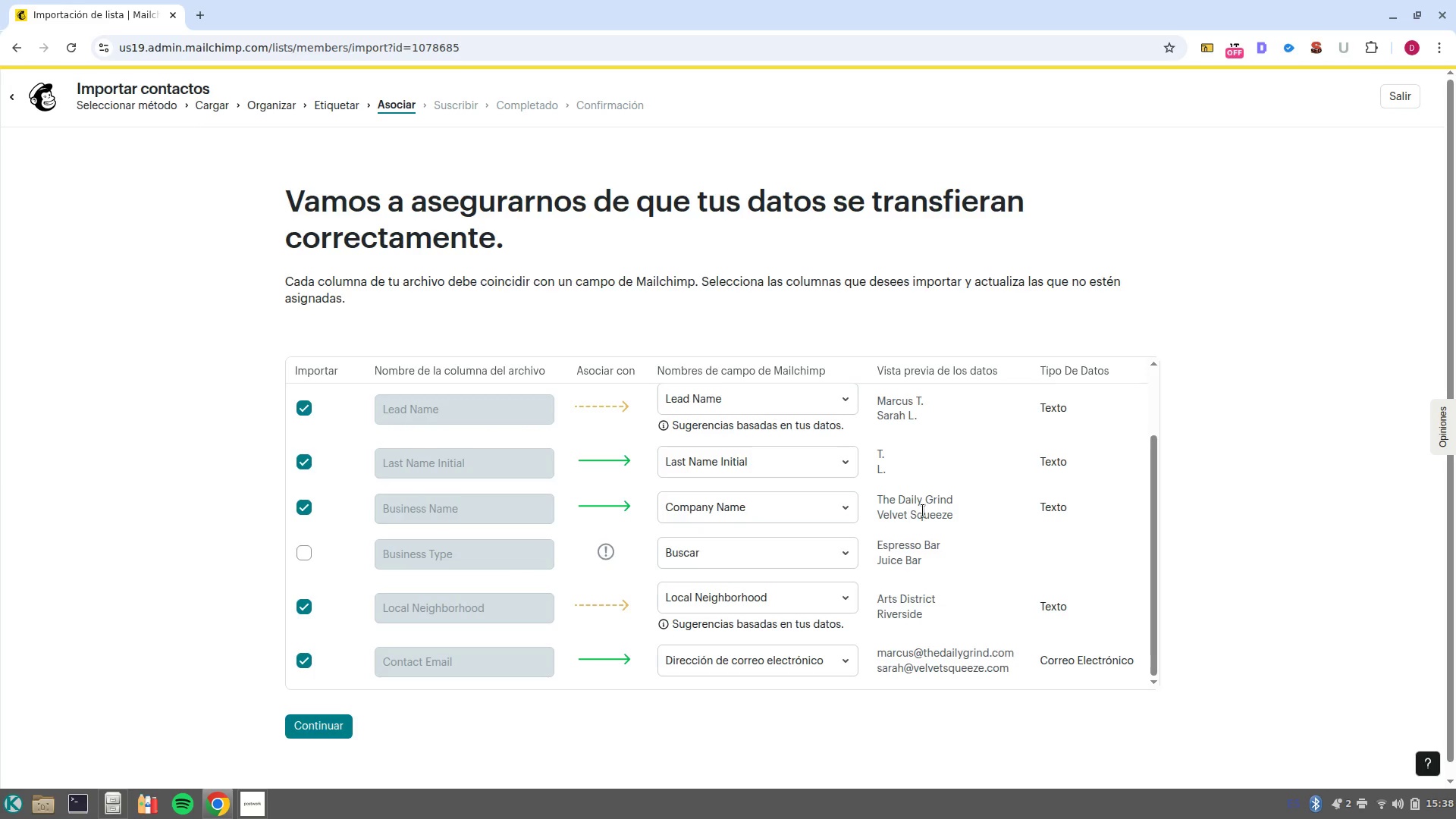 
wait(8.58)
 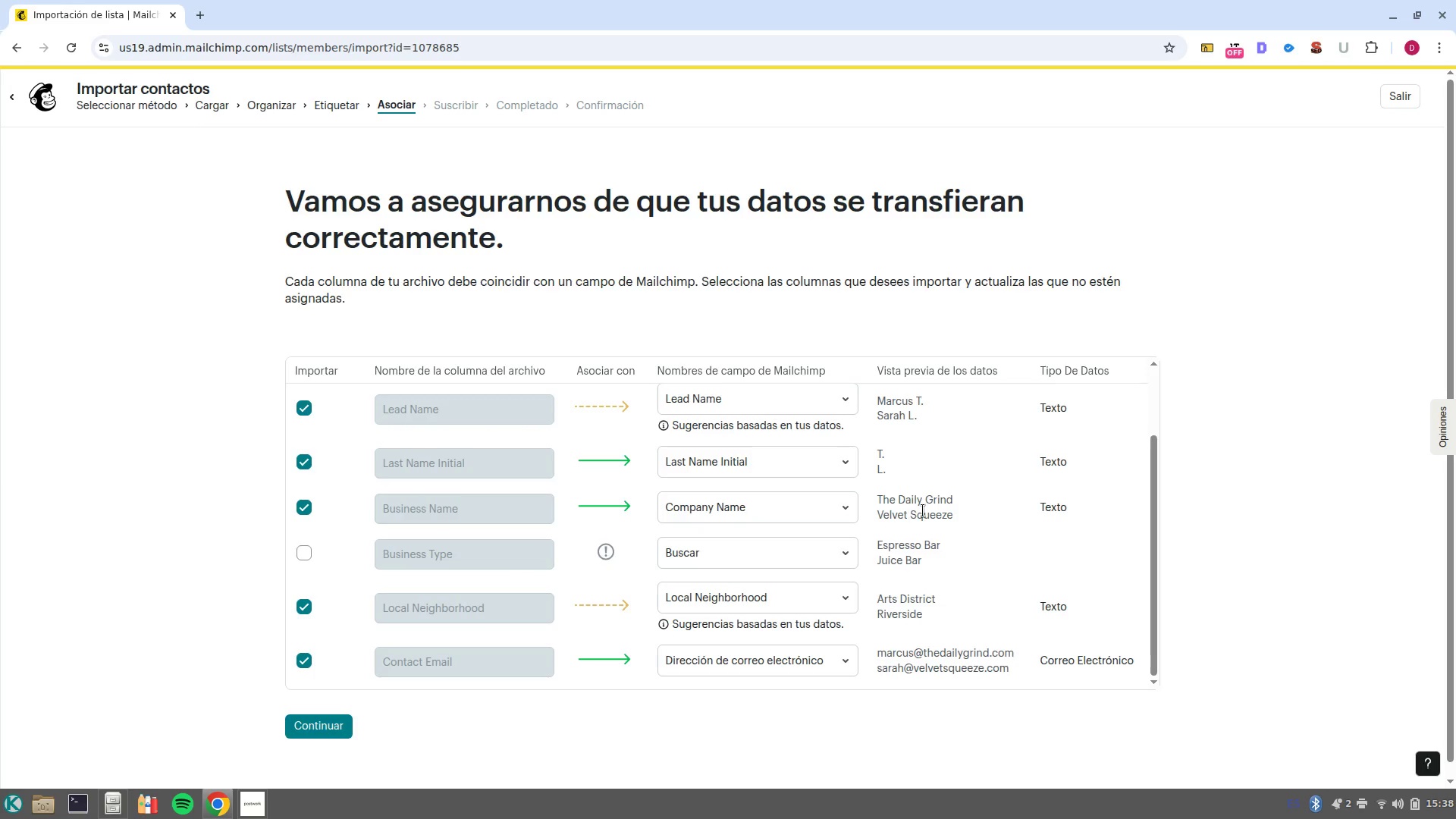 
left_click([301, 554])
 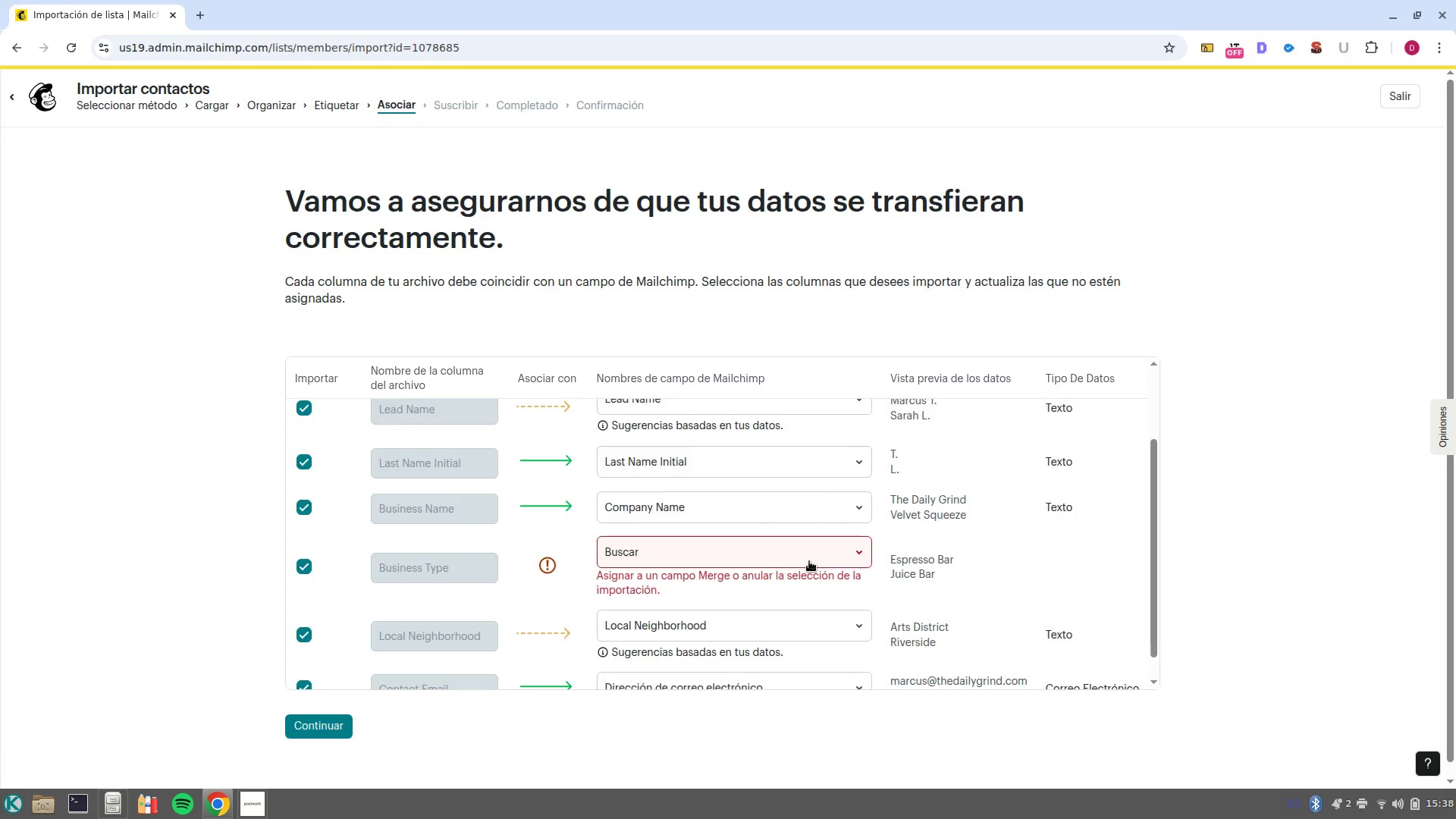 
left_click([809, 561])
 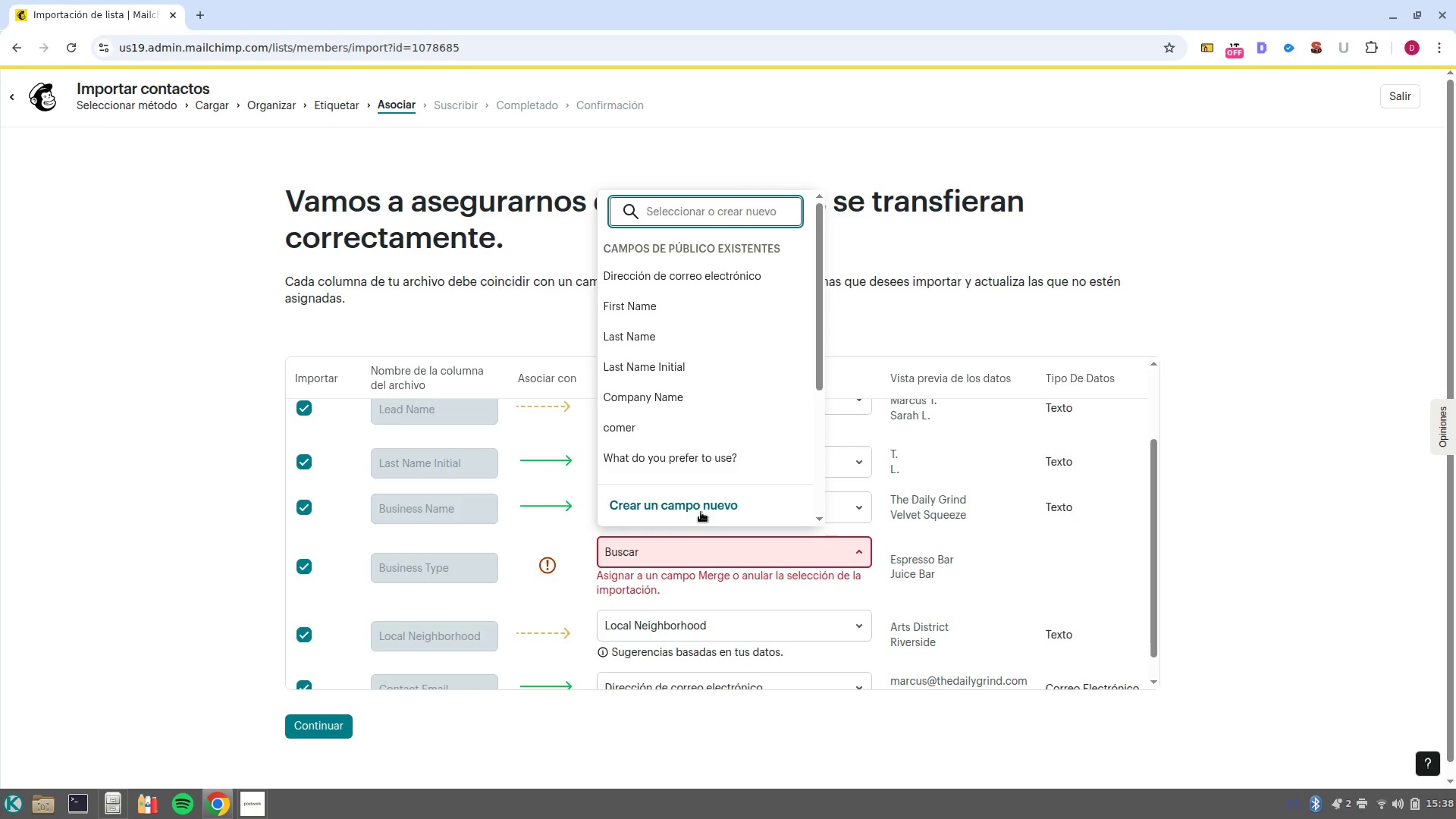 
left_click([701, 512])
 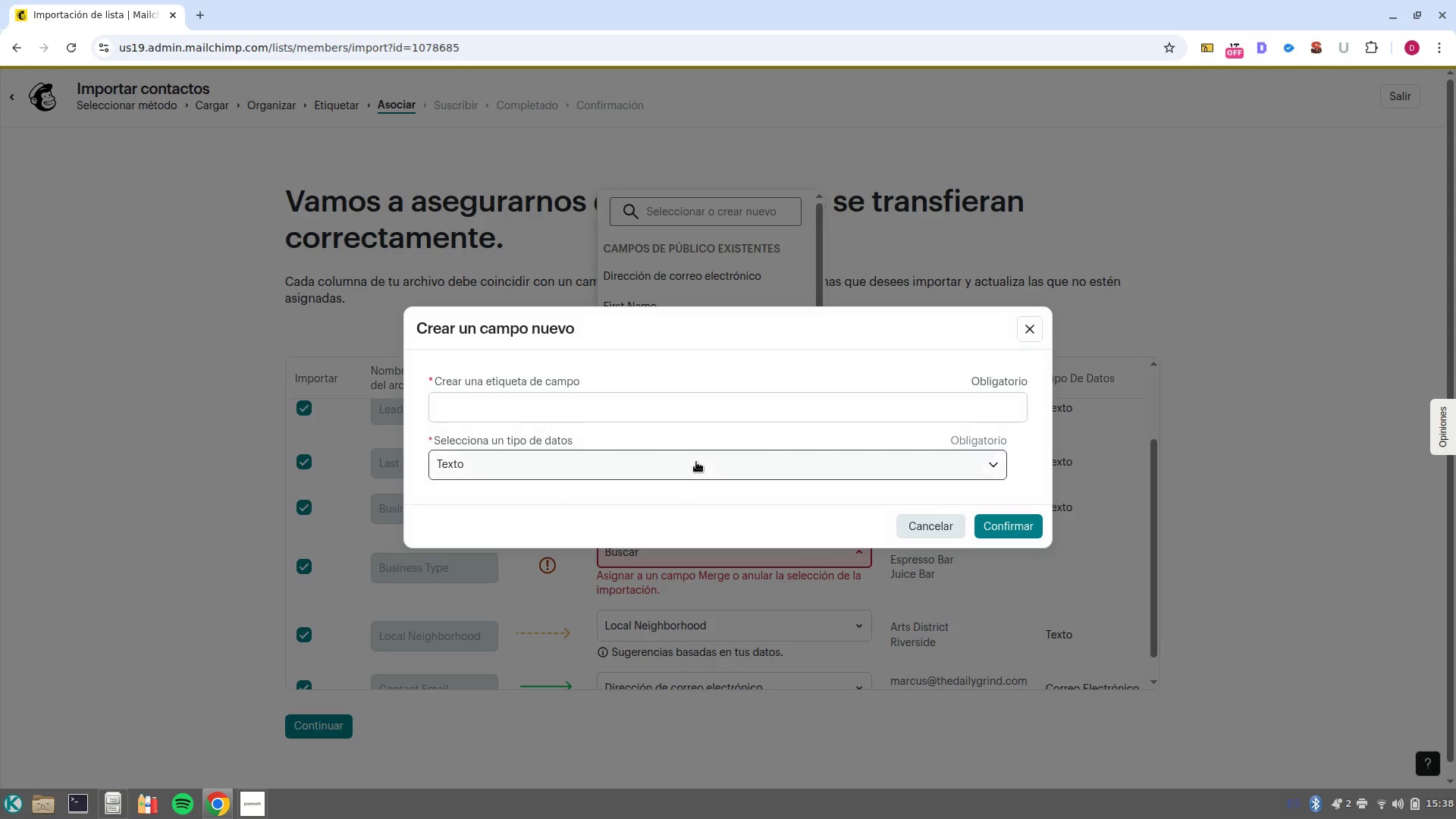 
double_click([696, 462])
 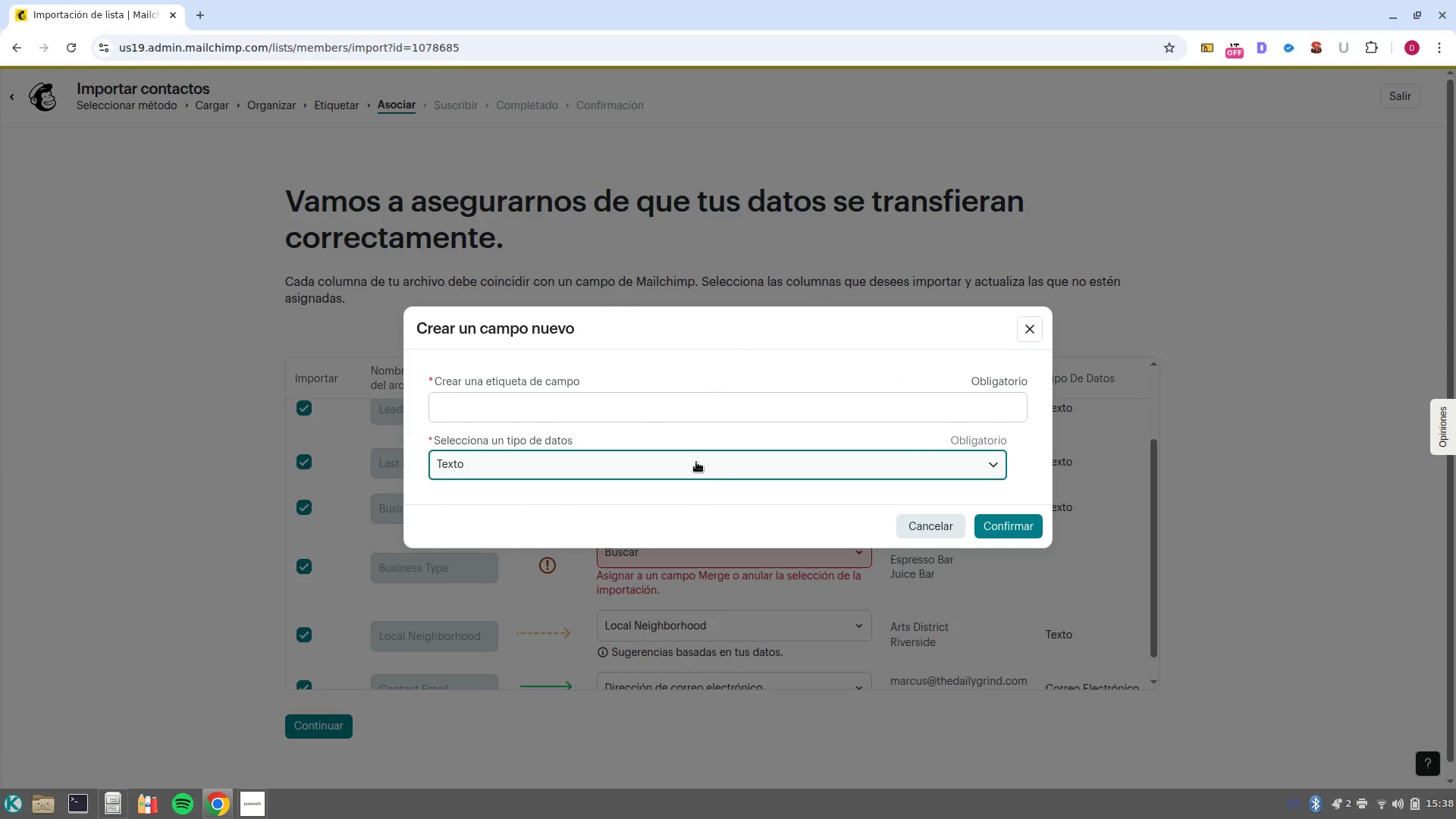 
left_click([696, 462])
 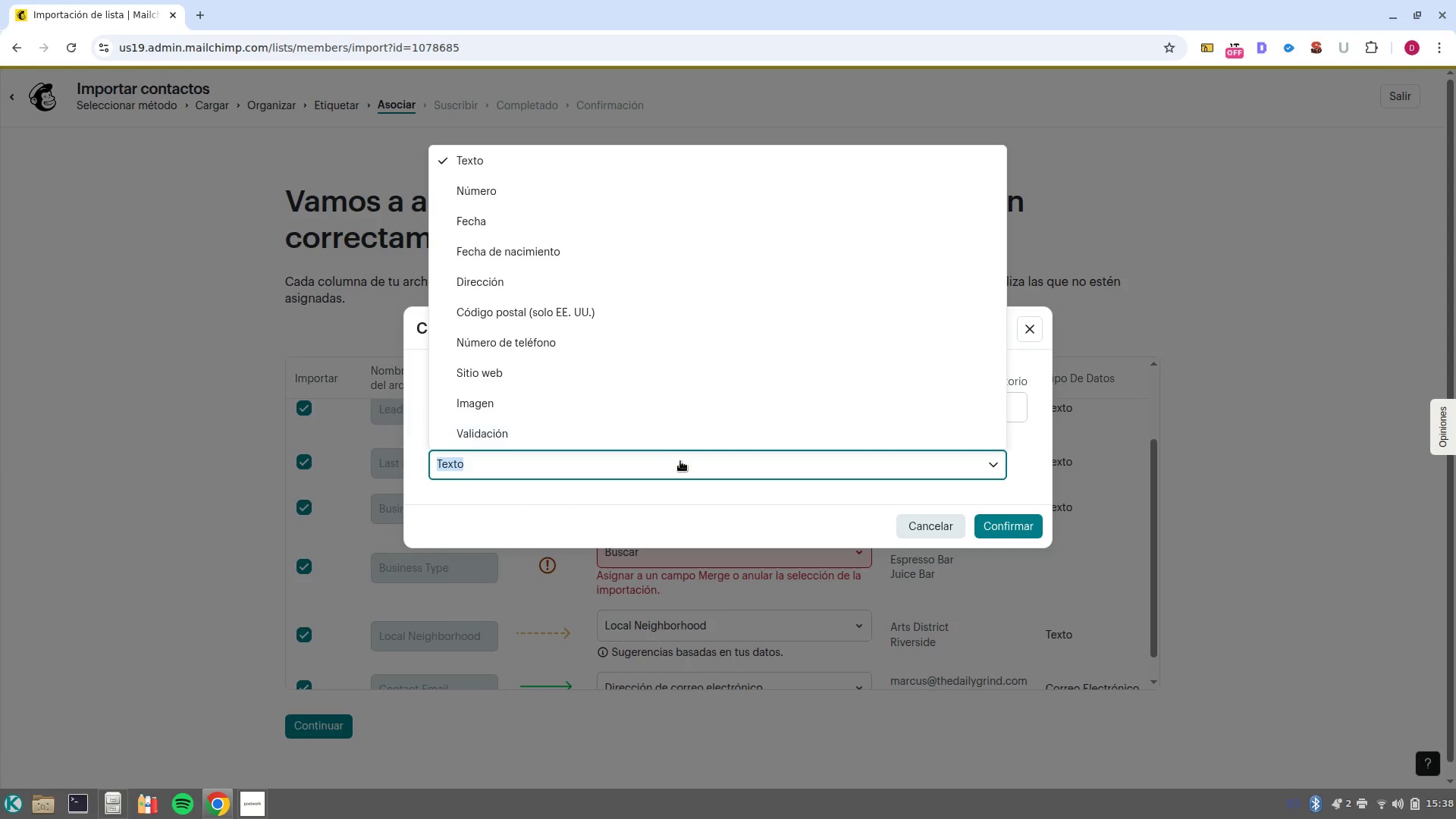 
left_click([680, 462])
 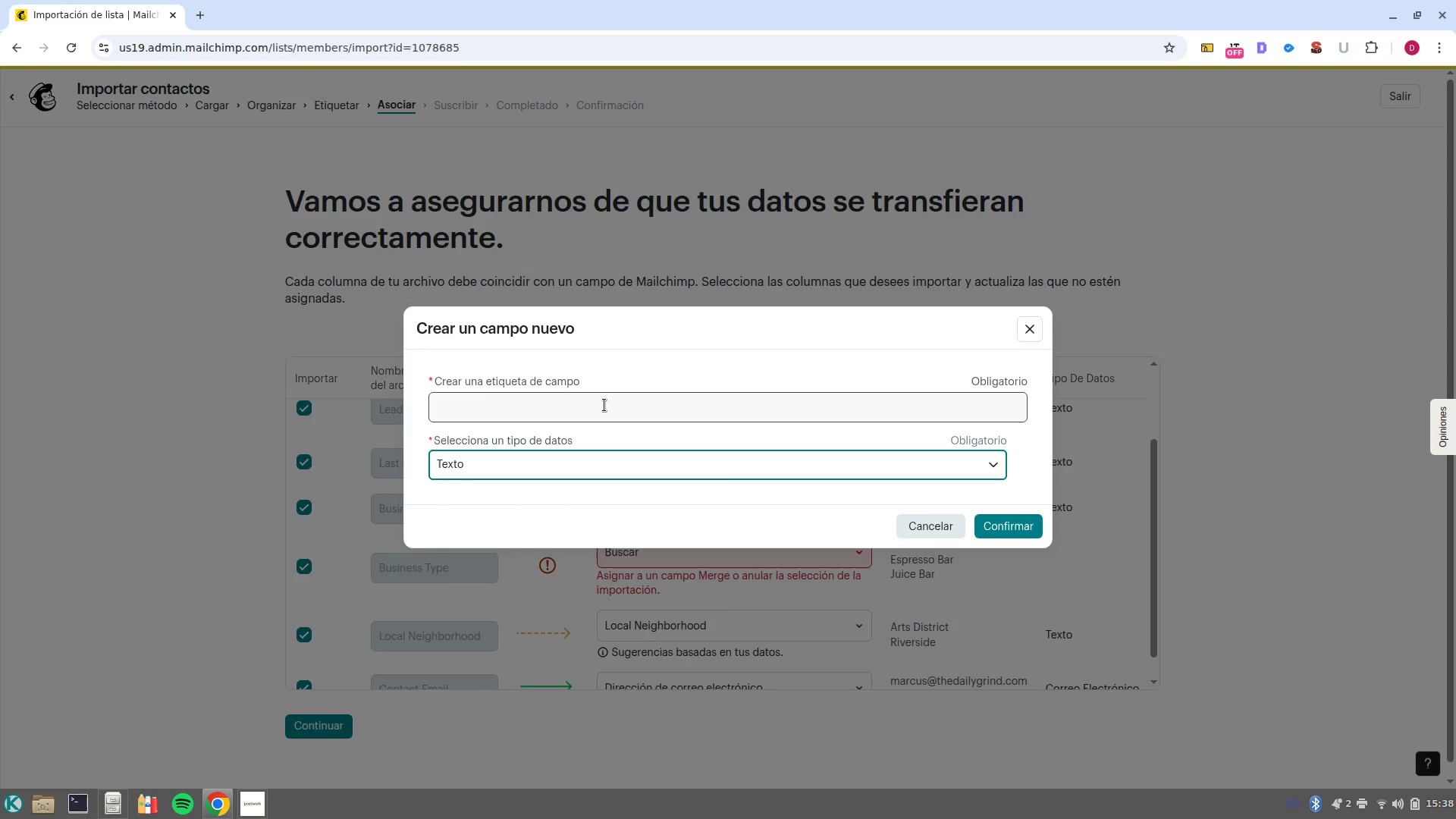 
left_click([604, 405])
 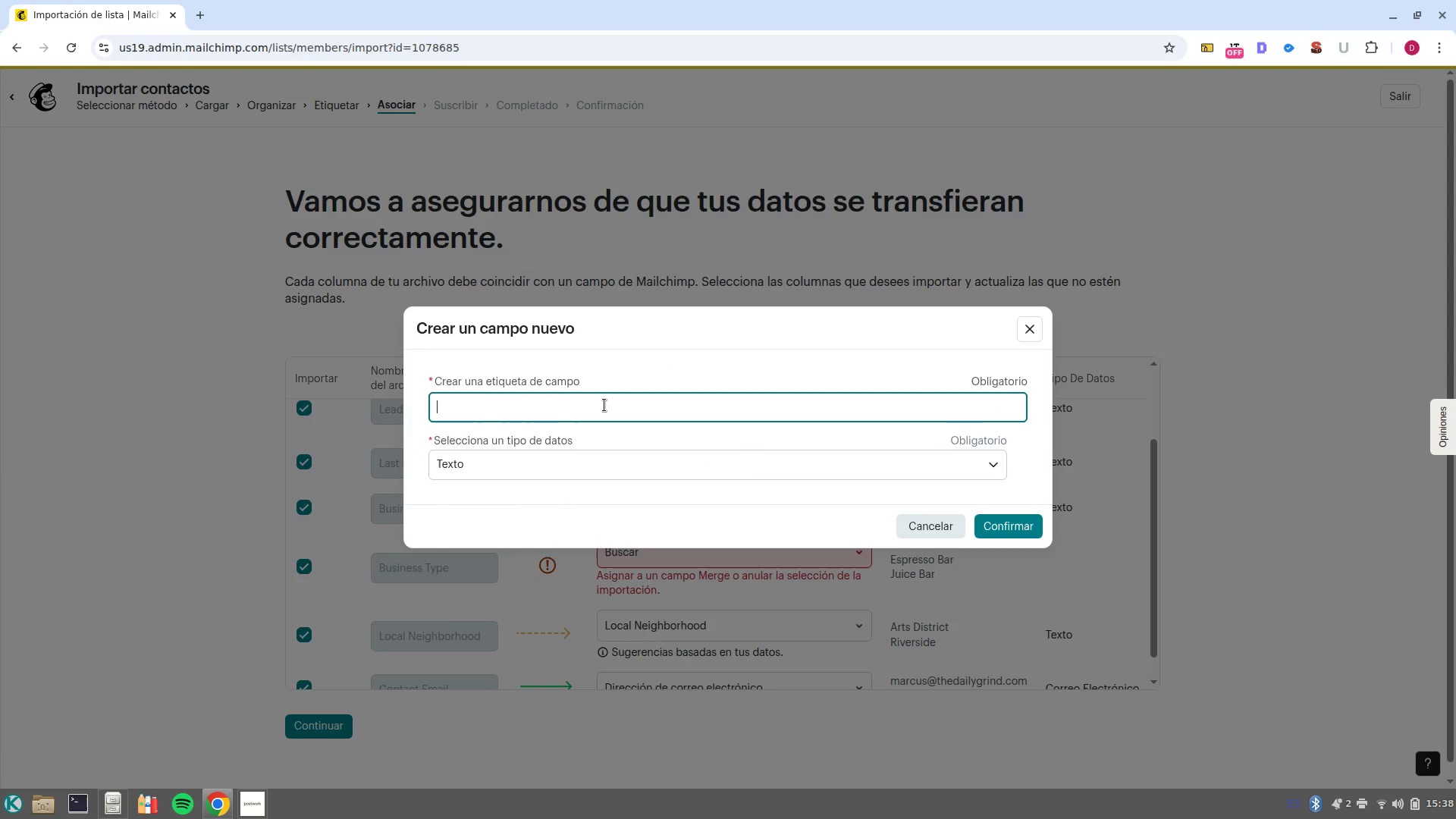 
type(Business Type)
 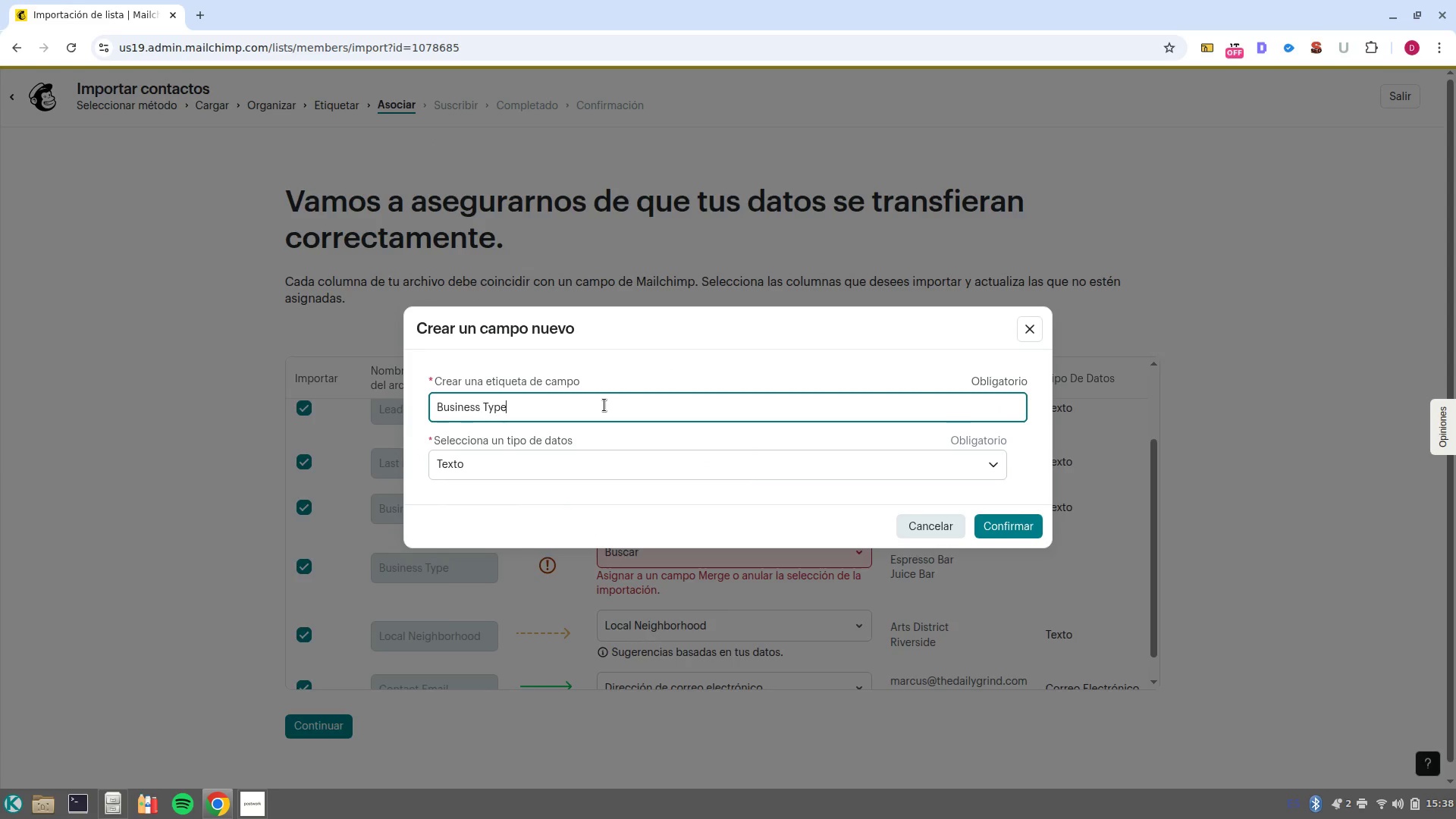 
left_click([1016, 526])
 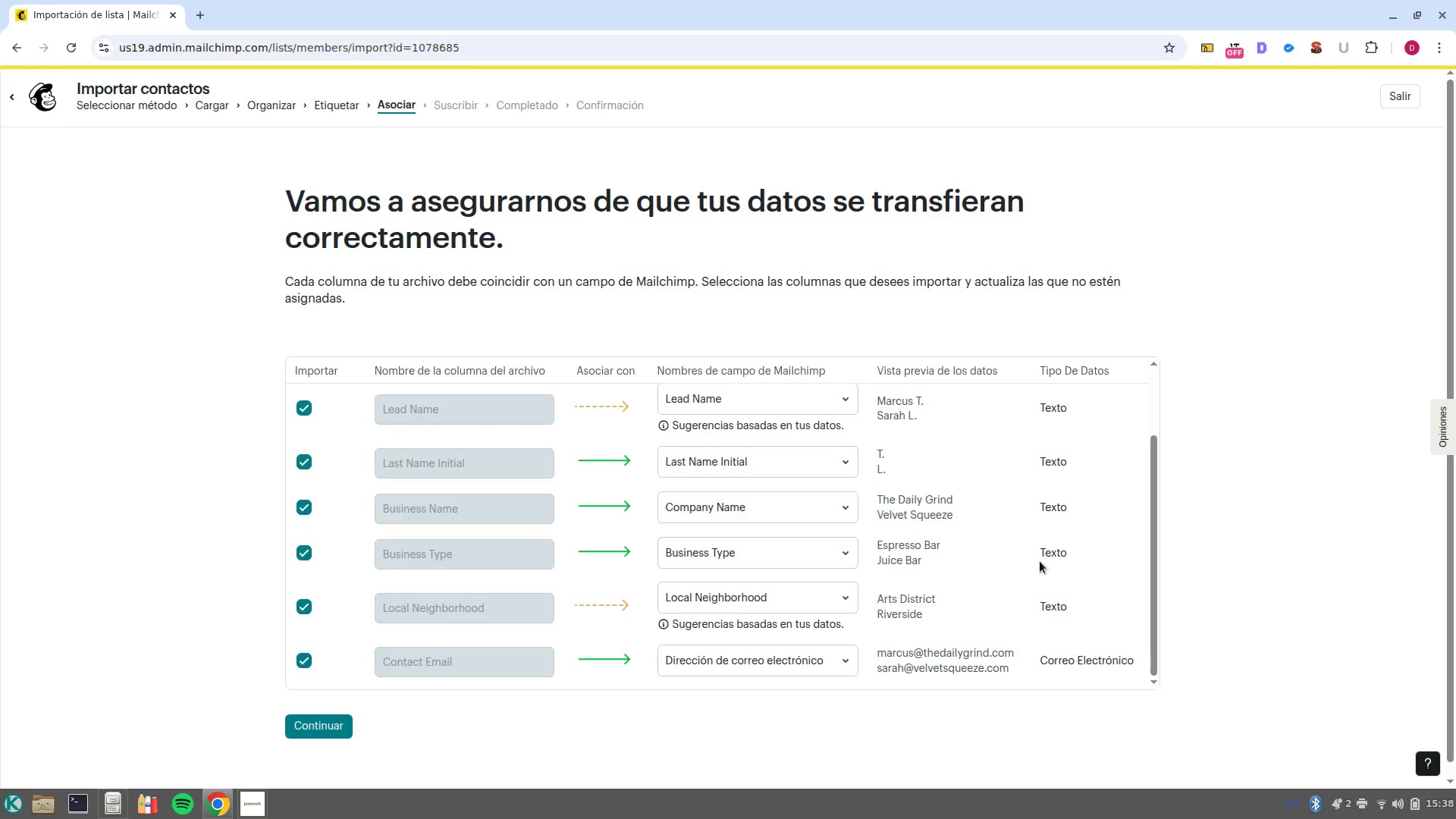 
wait(5.08)
 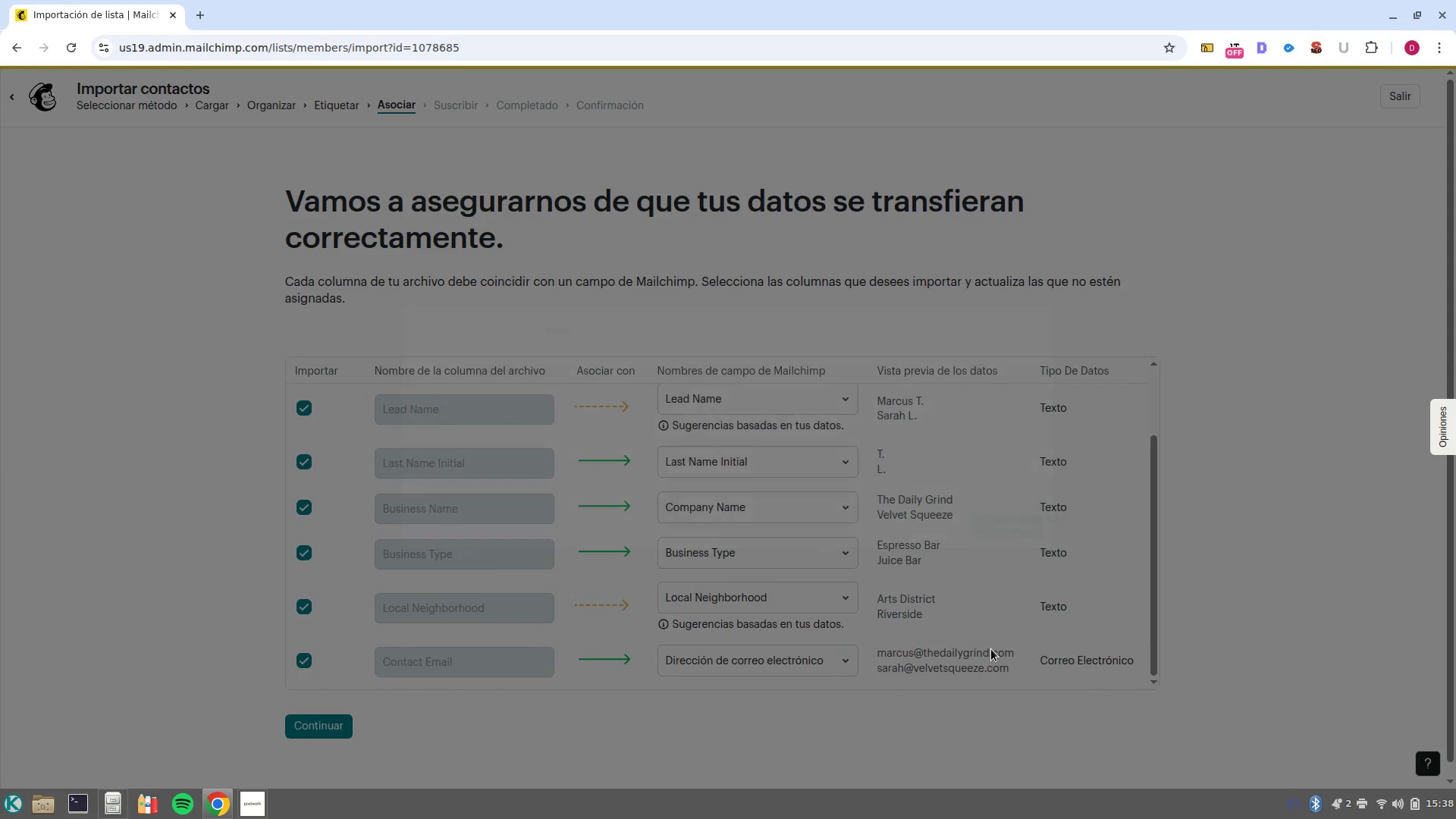 
scroll: coordinate [848, 589], scroll_direction: down, amount: 2.0
 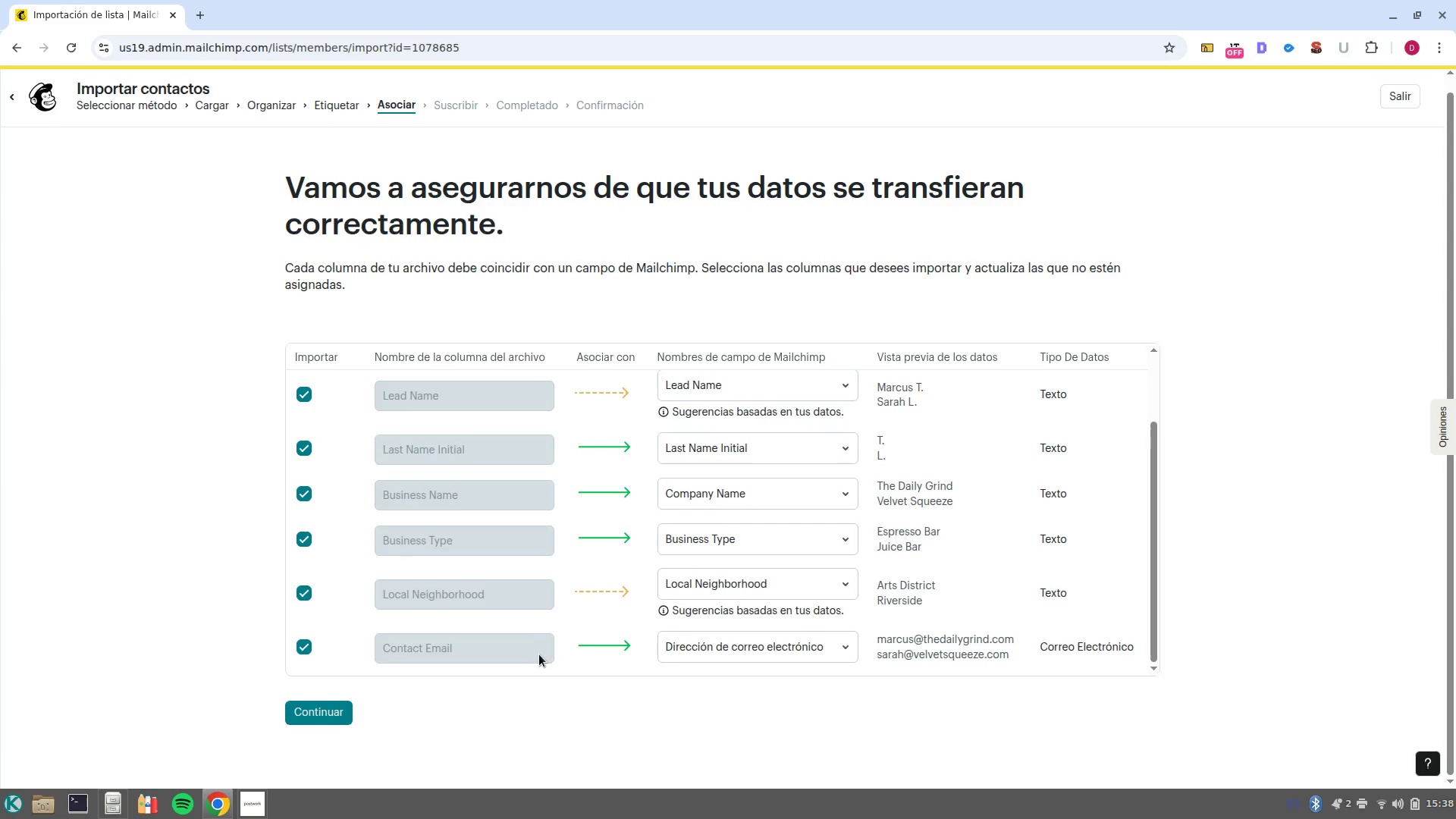 
left_click([335, 710])
 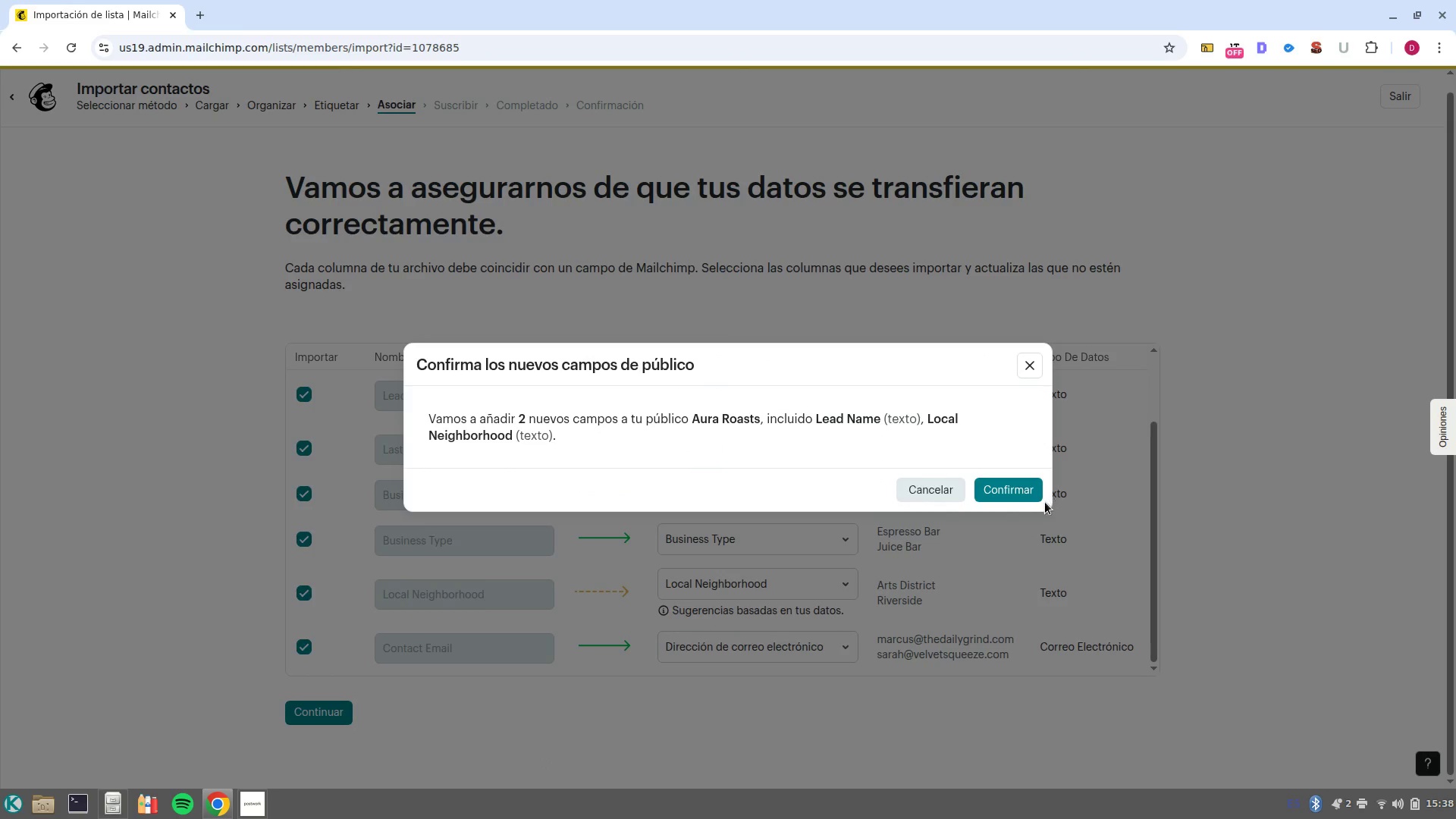 
left_click([1028, 497])
 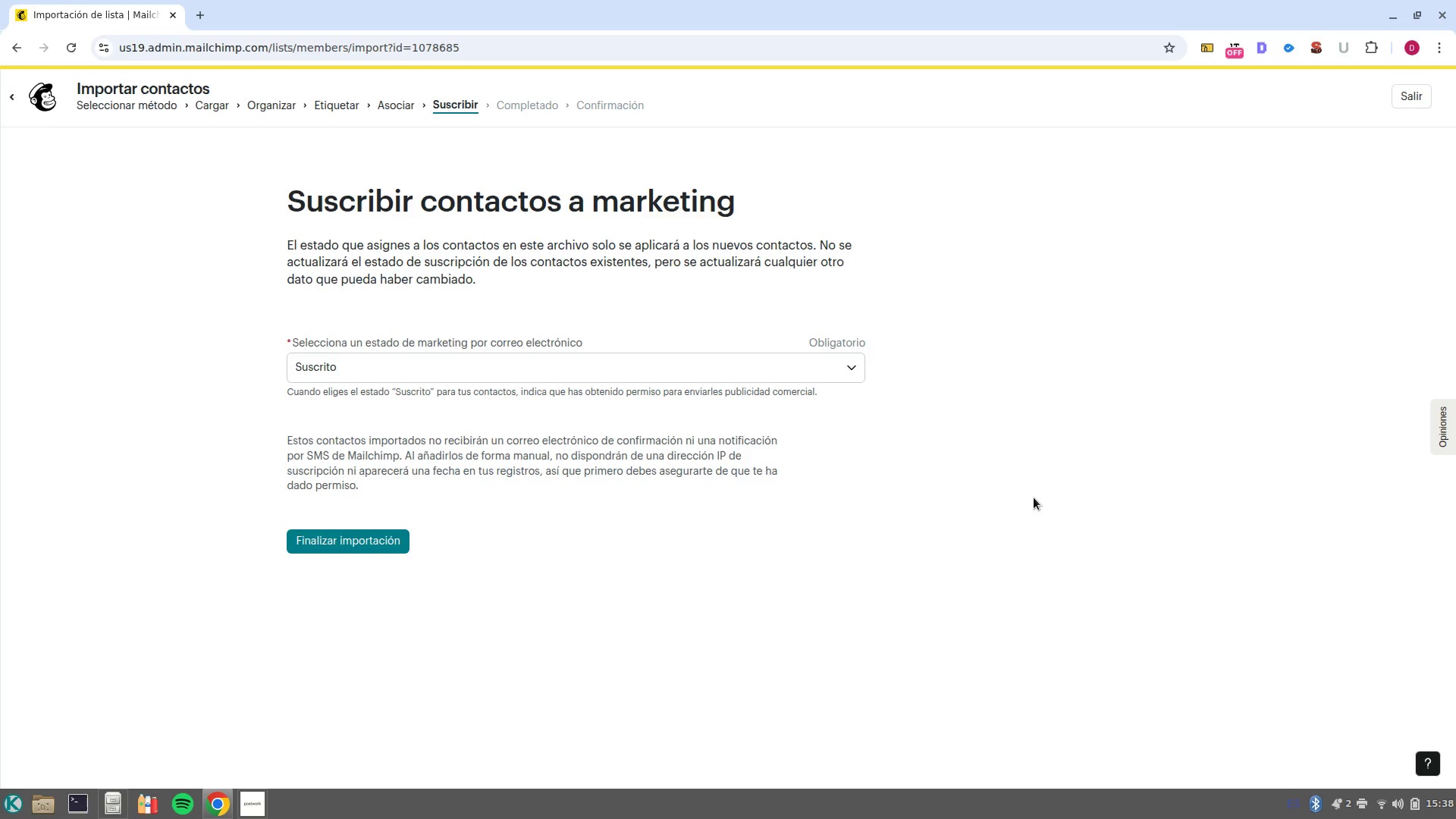 
wait(8.04)
 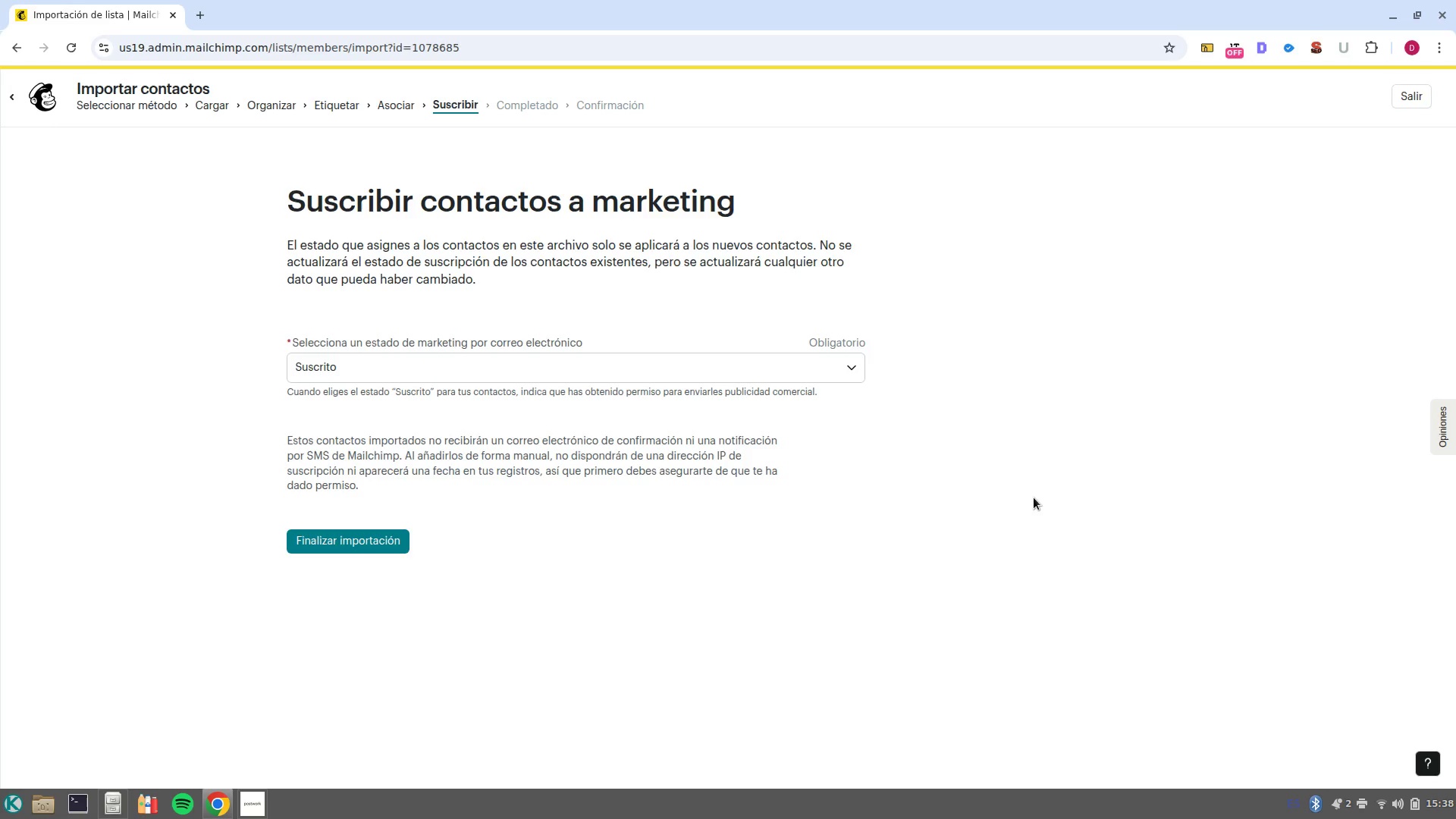 
left_click([406, 538])
 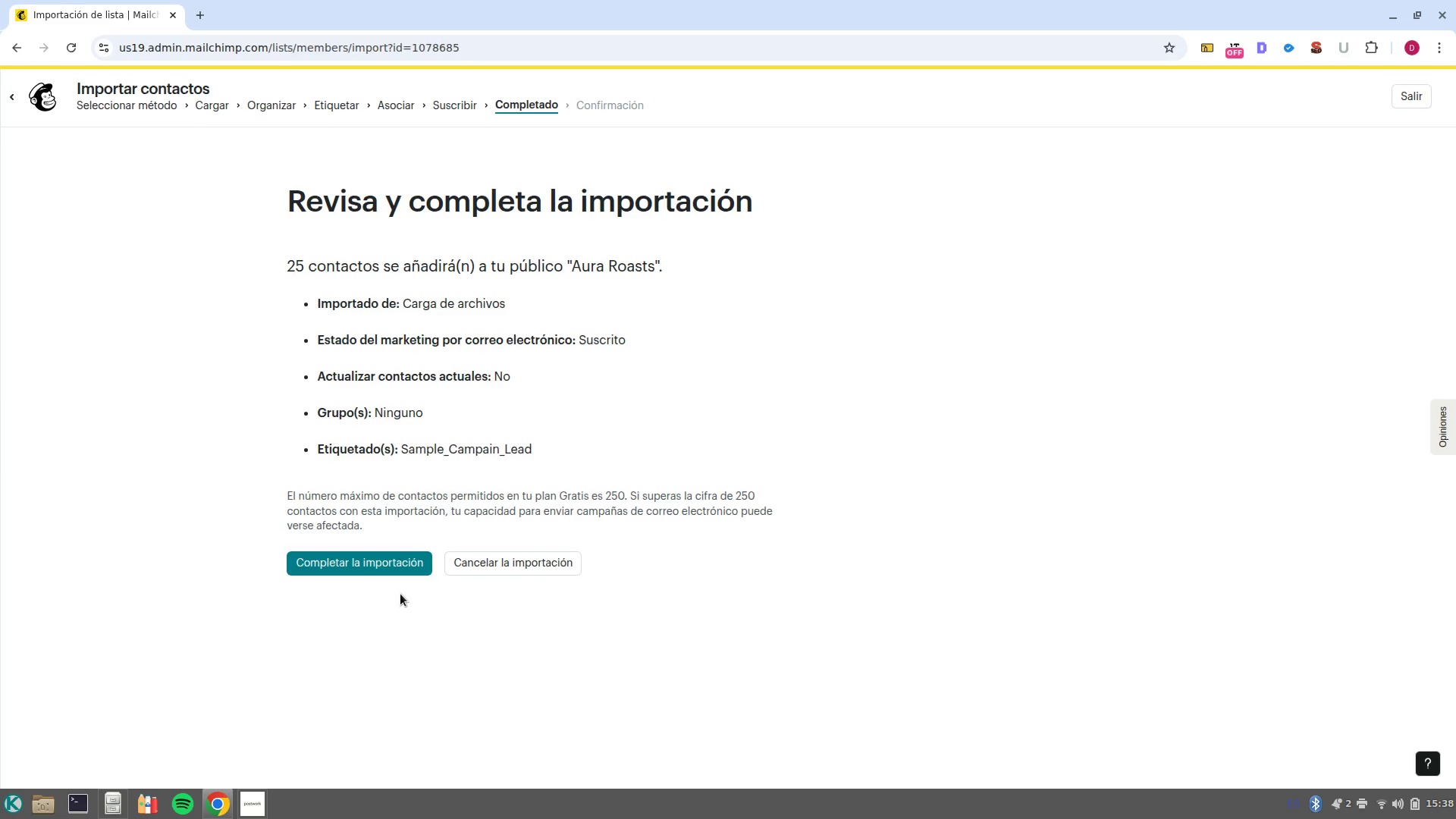 
left_click([387, 566])
 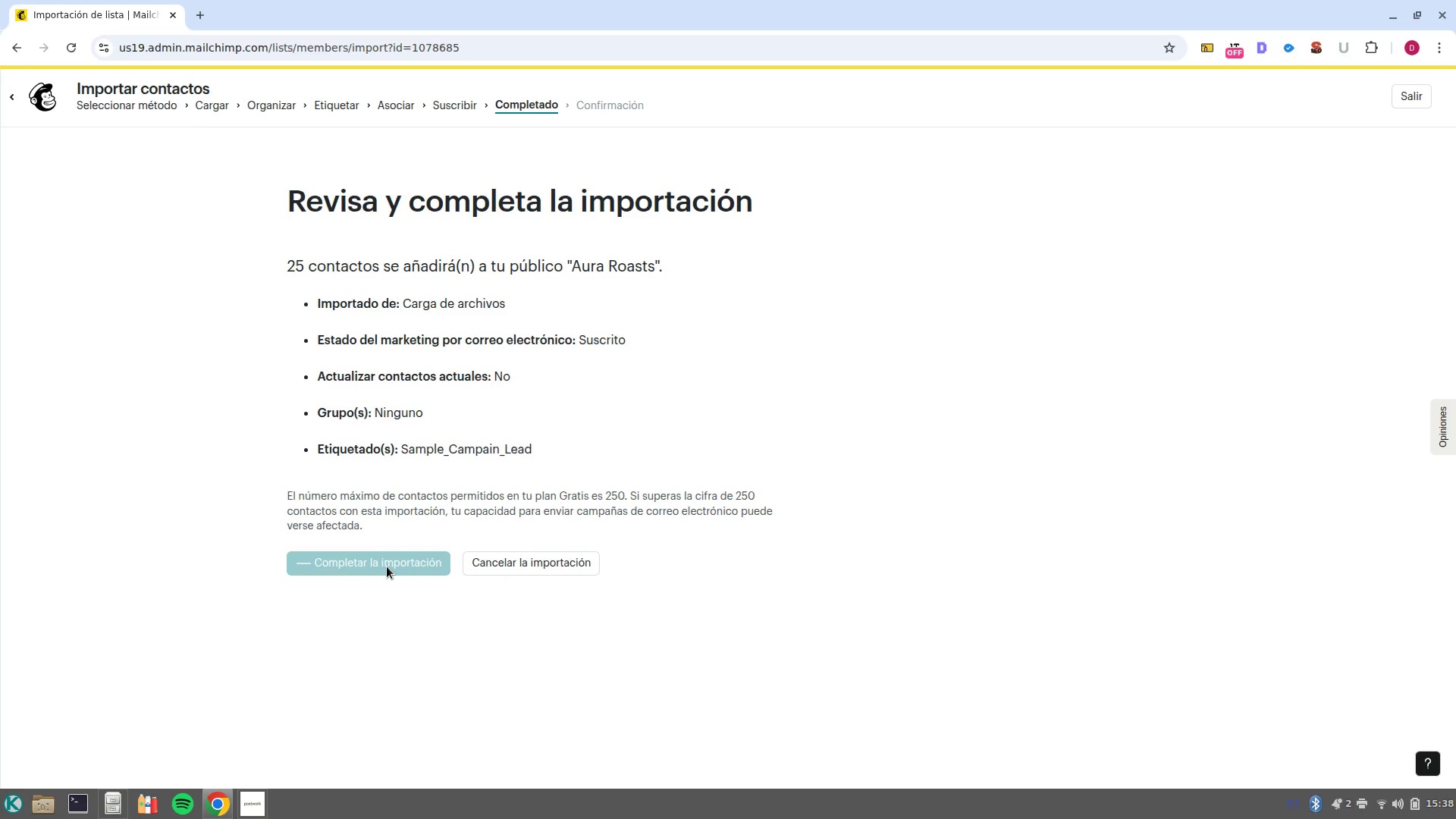 
wait(8.03)
 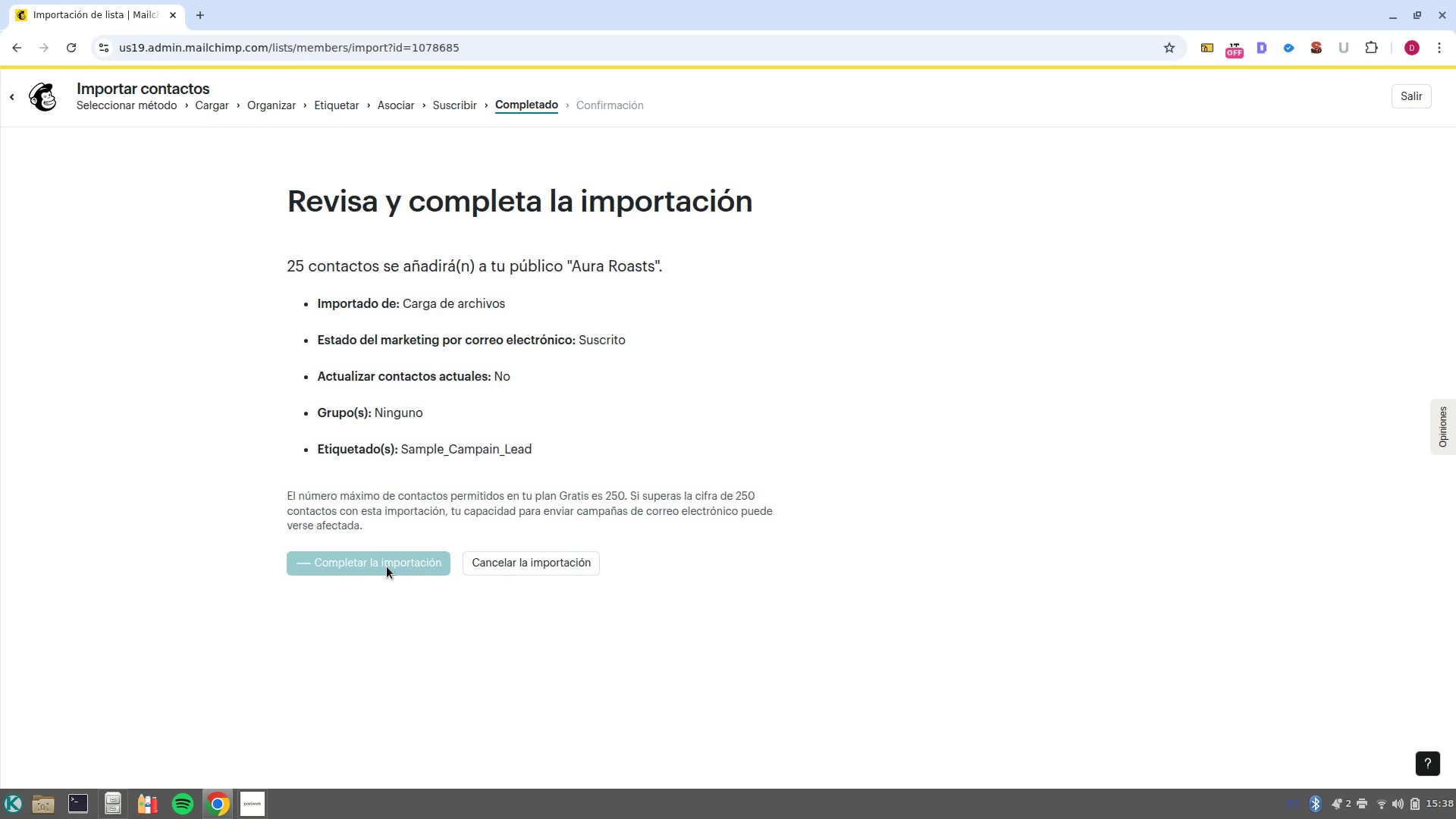 
left_click([1409, 103])
 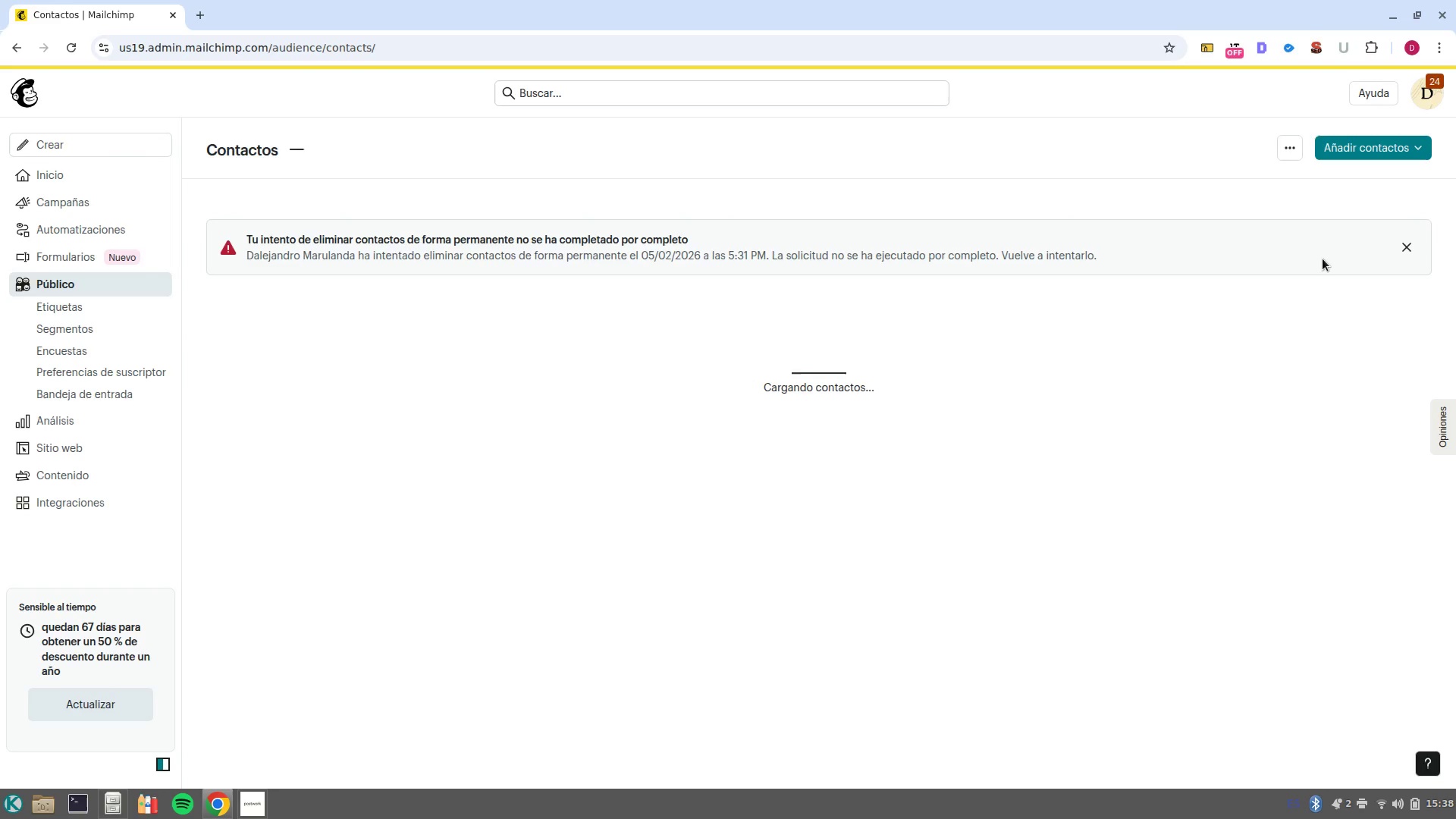 
mouse_move([1279, 161])
 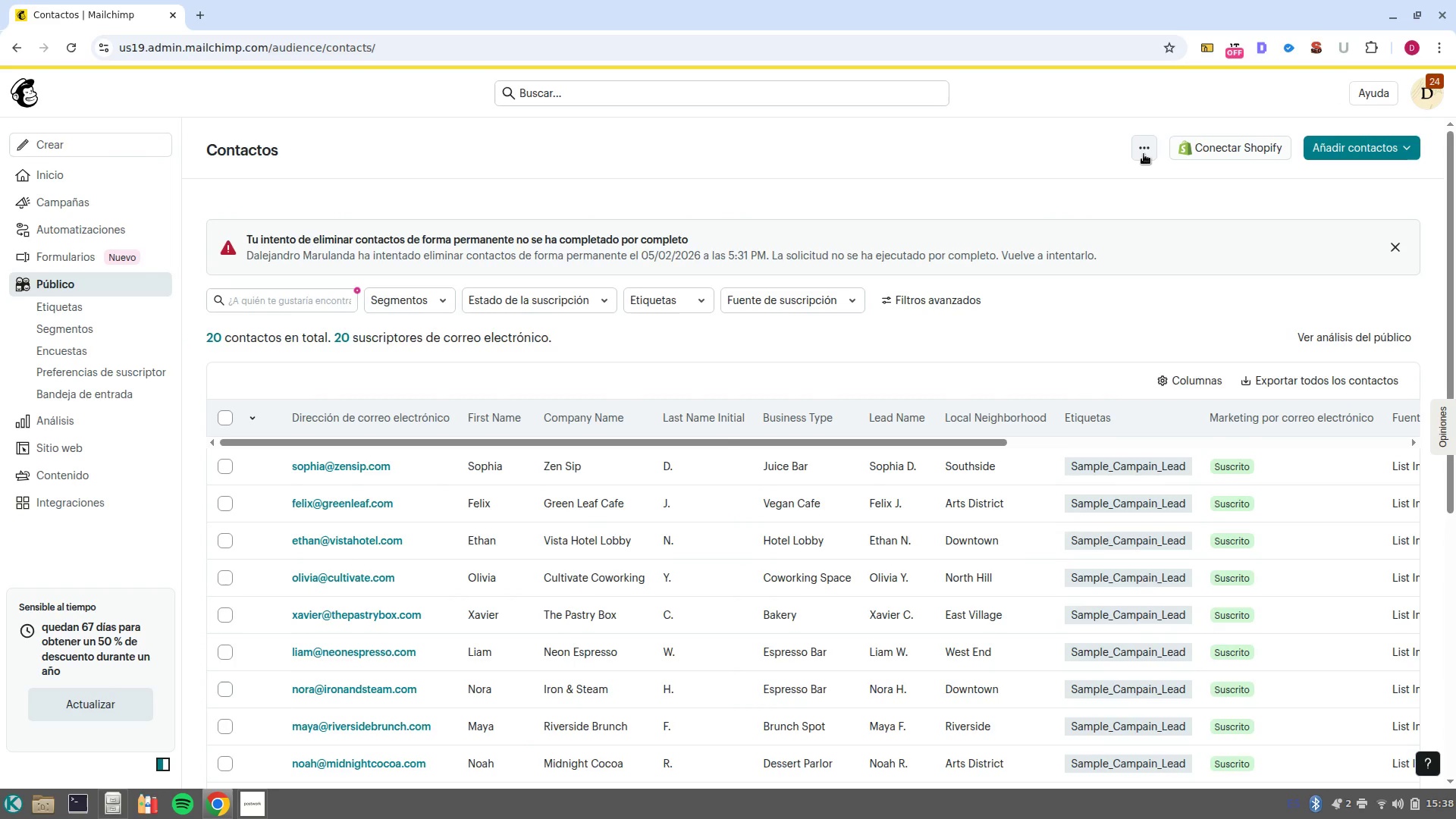 
left_click([1144, 154])
 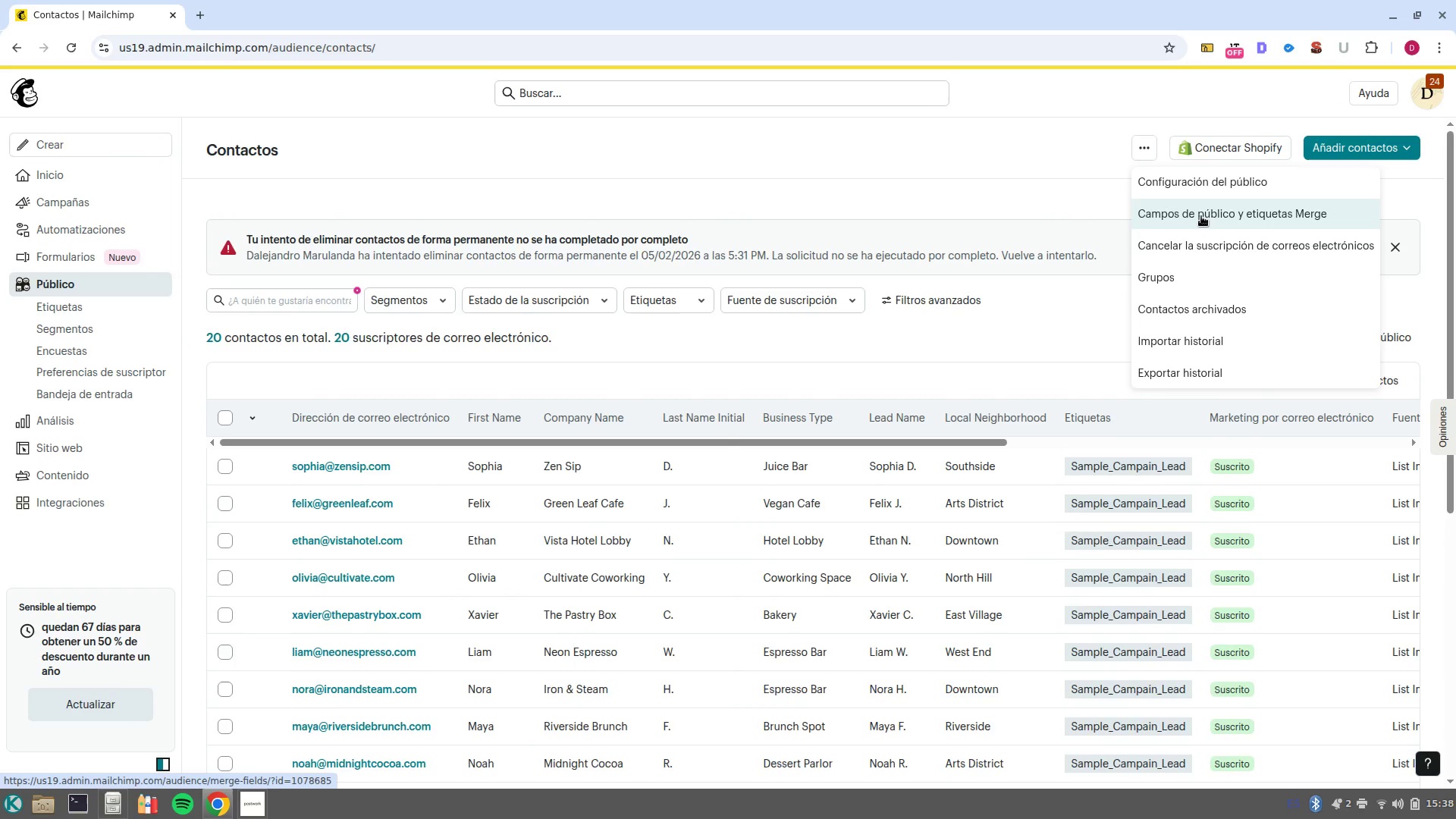 
left_click([1201, 216])
 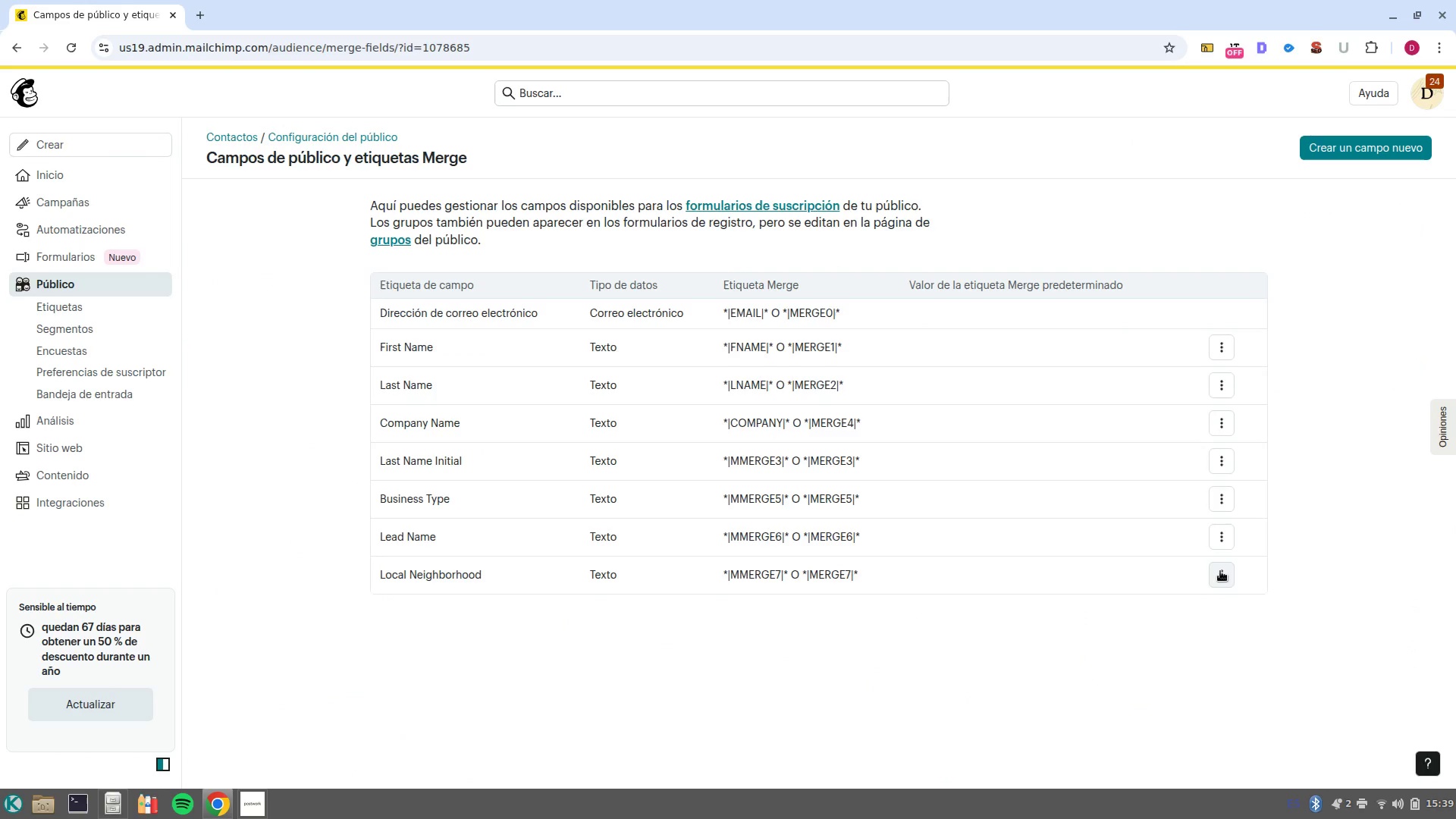 
left_click([258, 818])